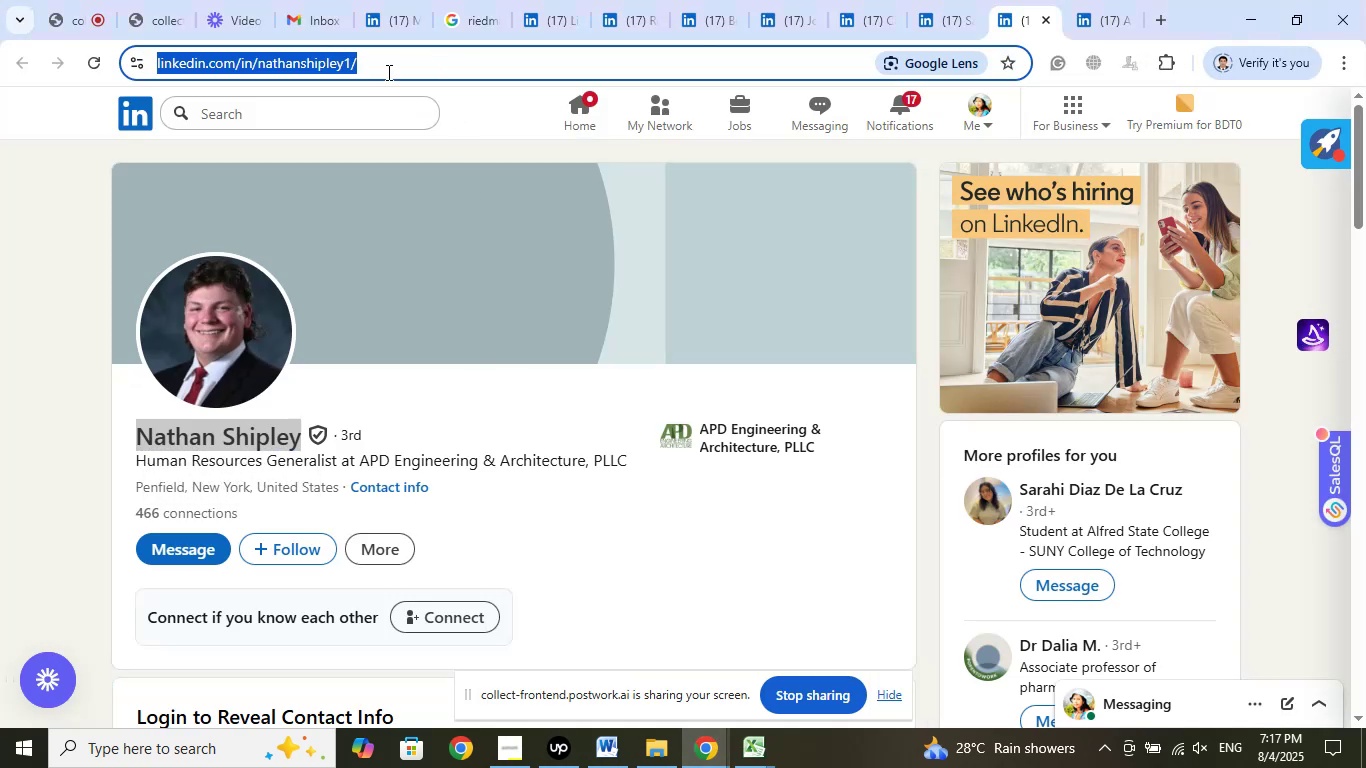 
right_click([322, 63])
 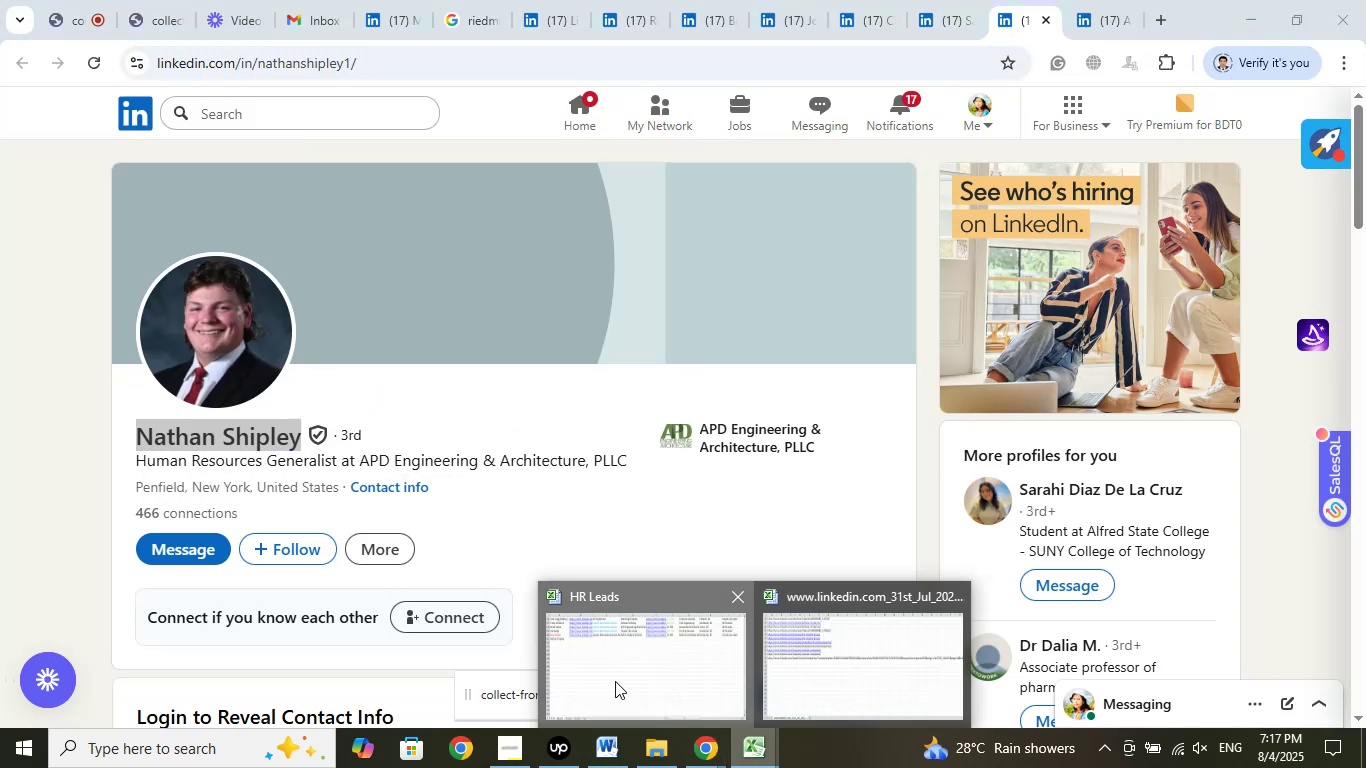 
left_click([505, 140])
 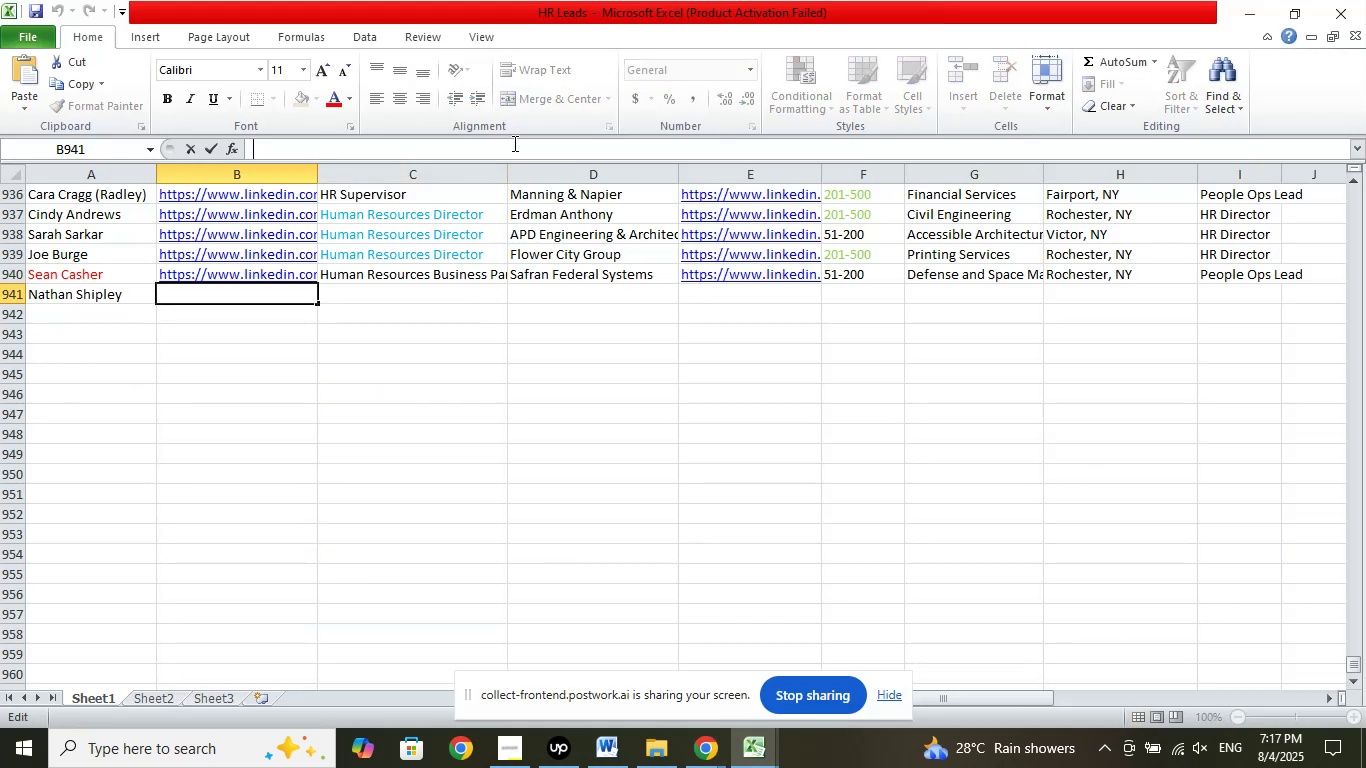 
right_click([513, 143])
 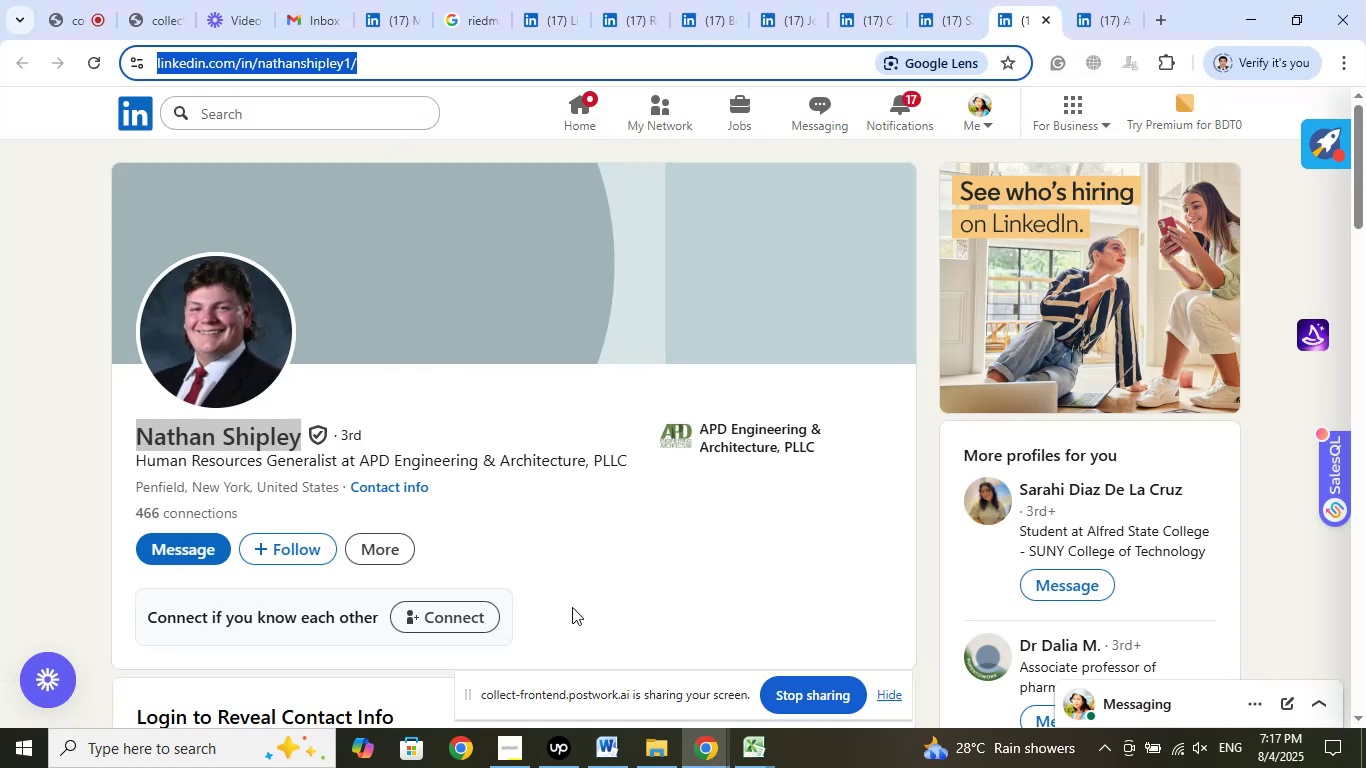 
wait(6.09)
 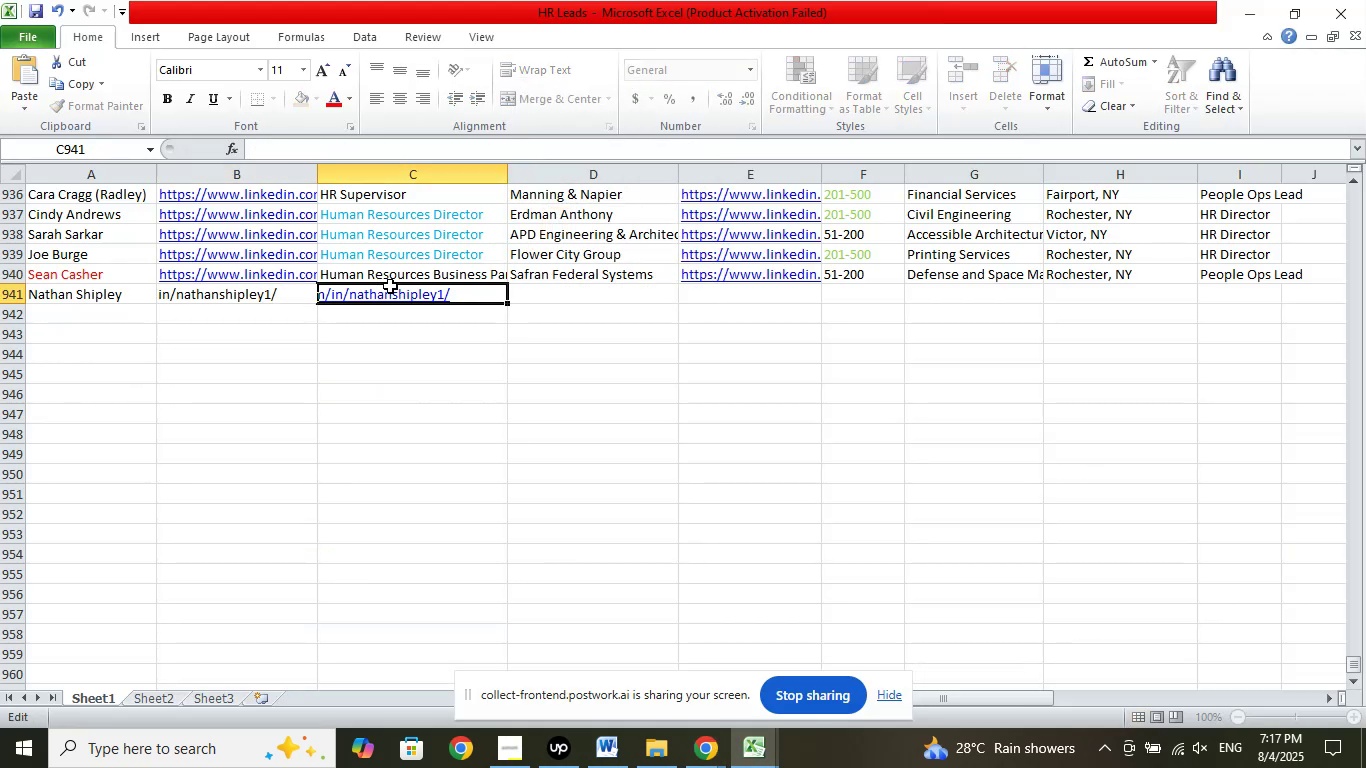 
left_click([1109, 0])
 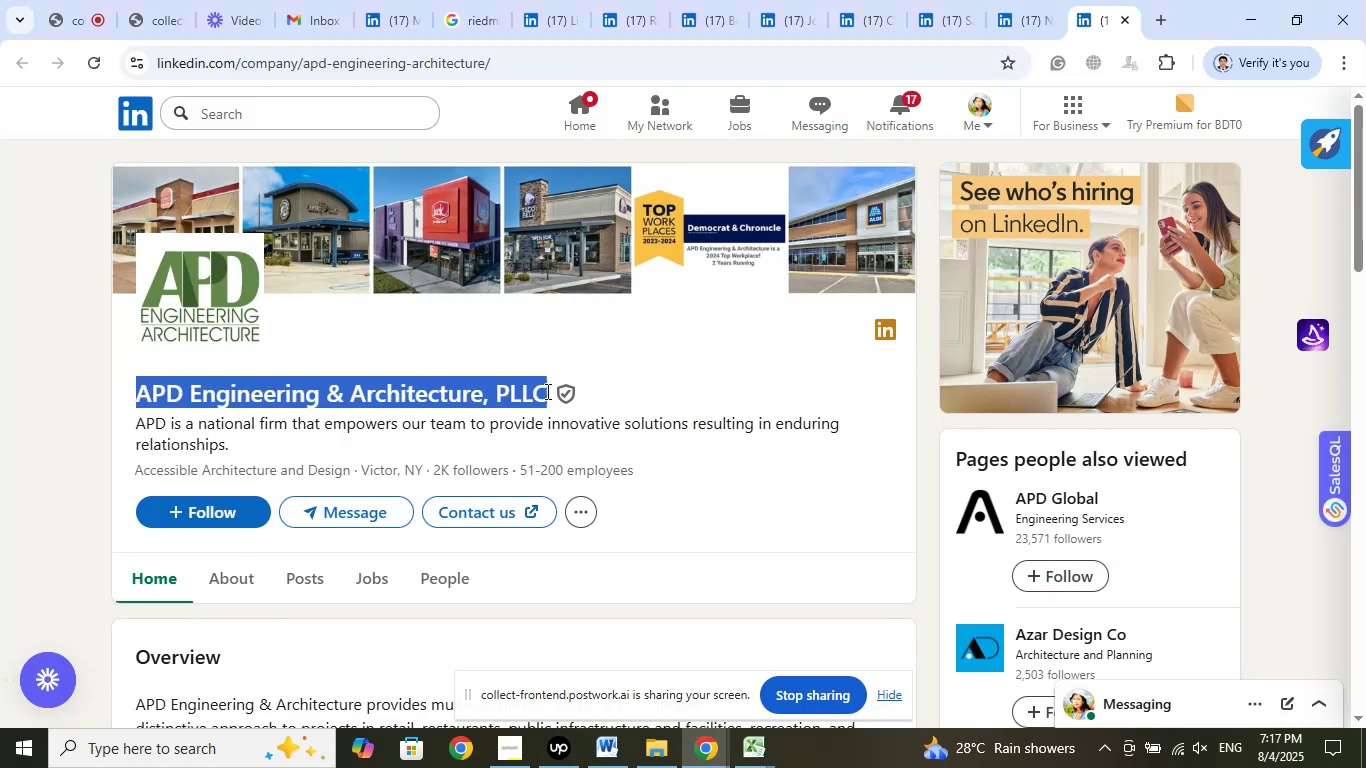 
right_click([508, 399])
 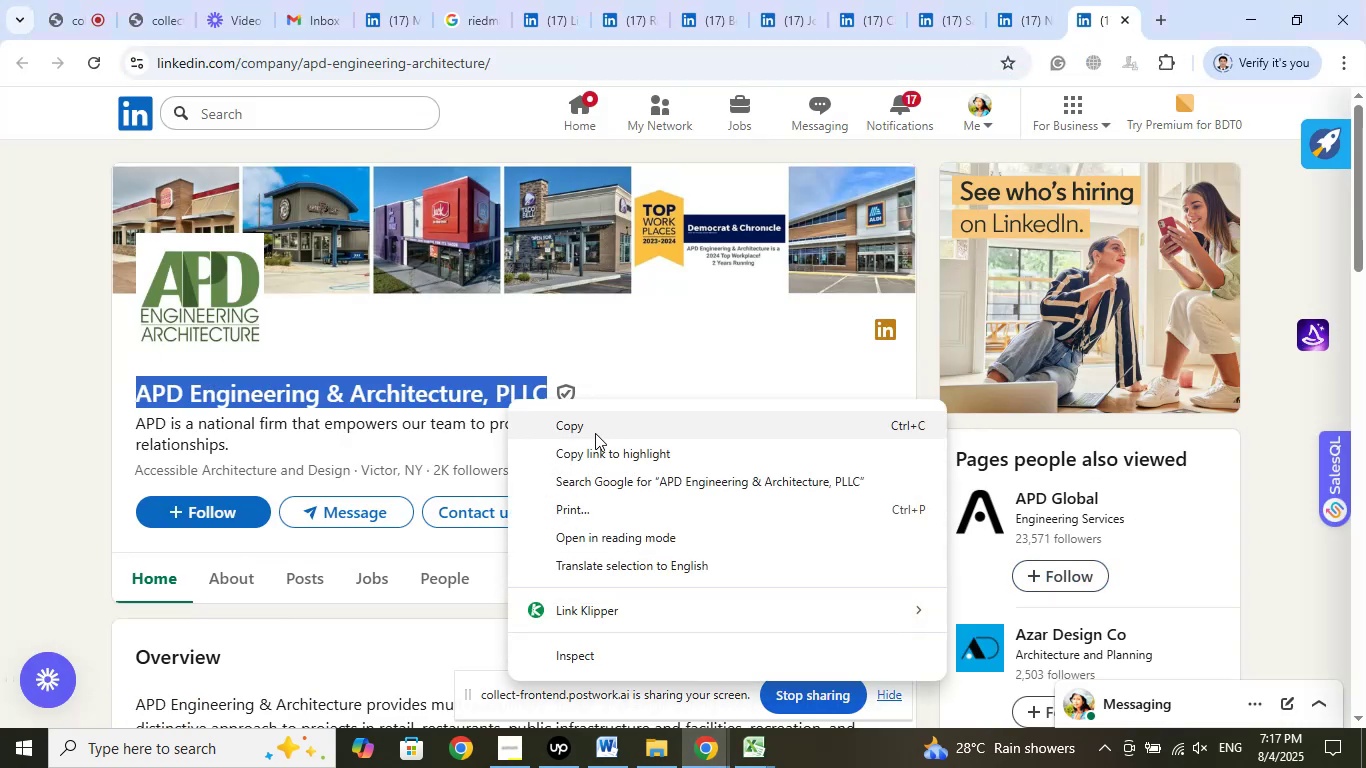 
left_click([594, 432])
 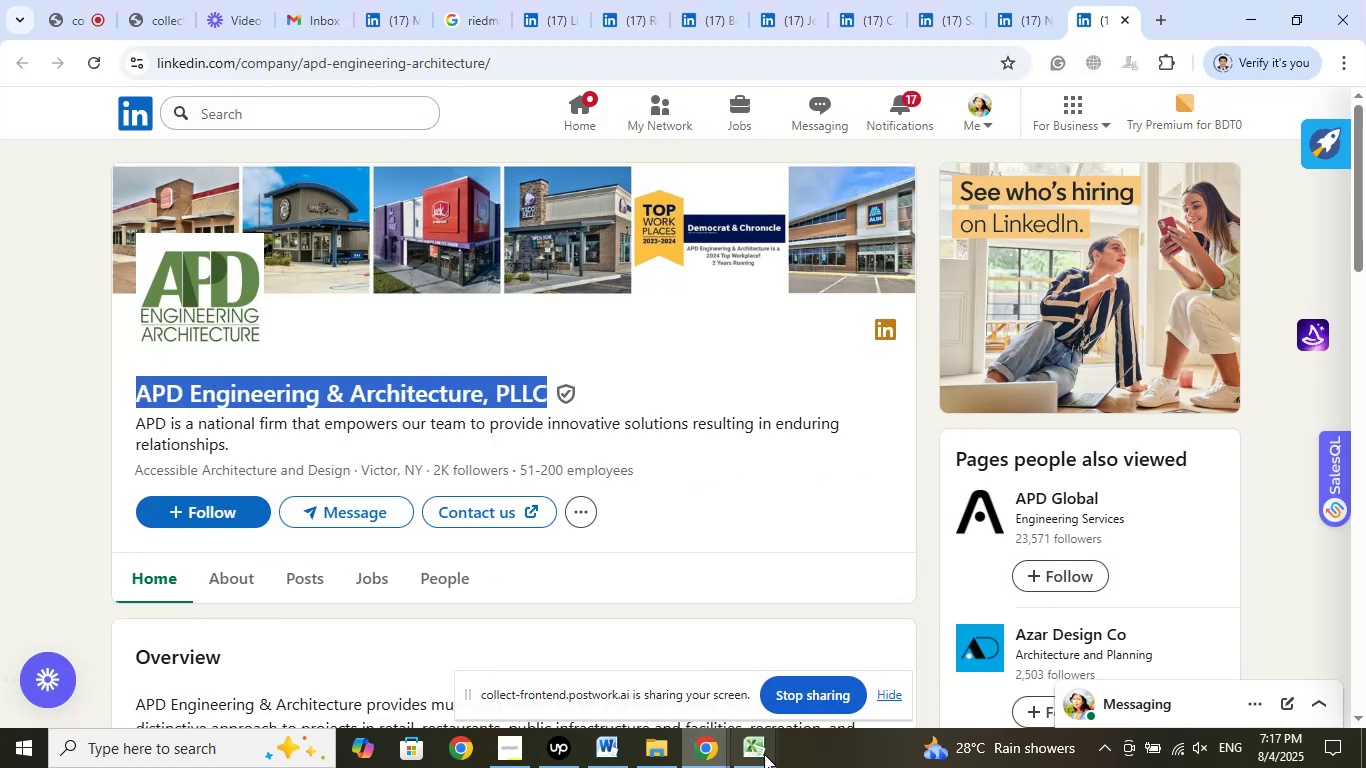 
left_click([769, 754])
 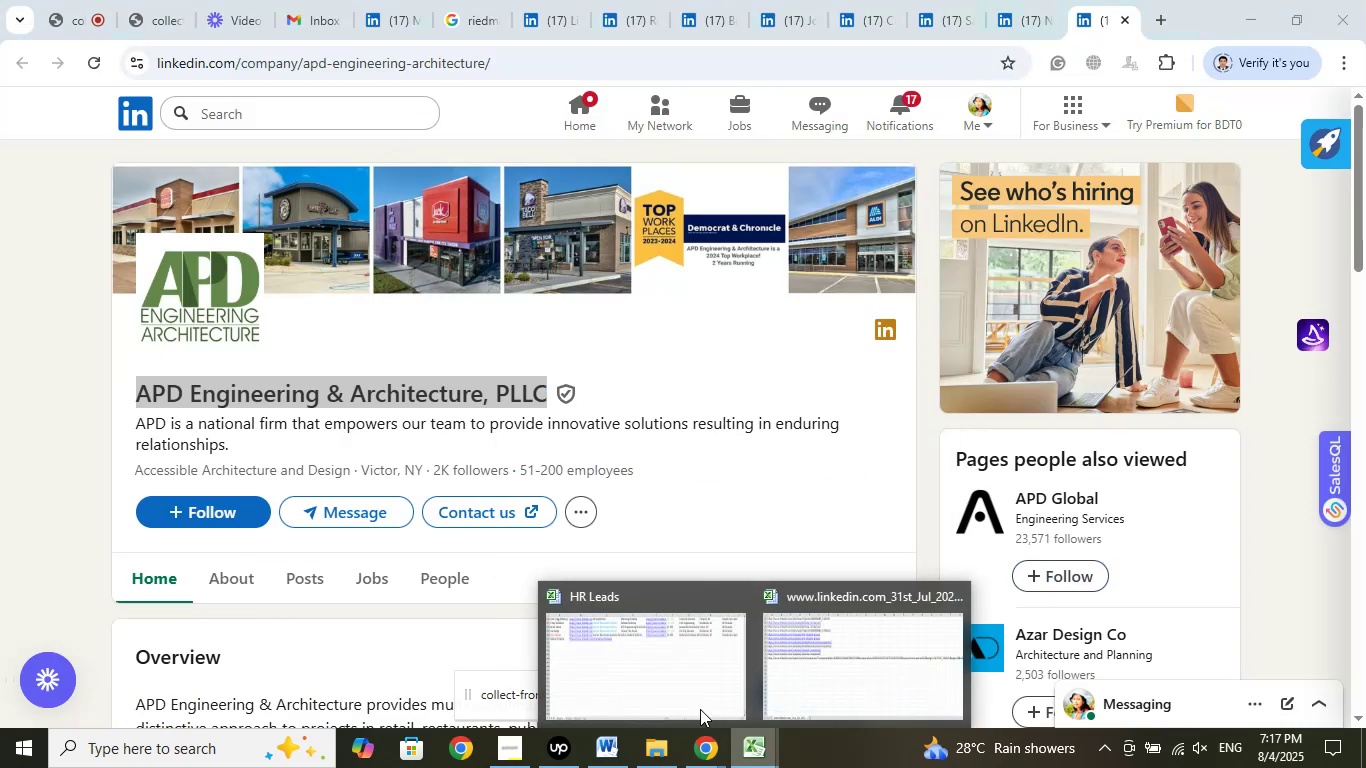 
left_click([692, 696])
 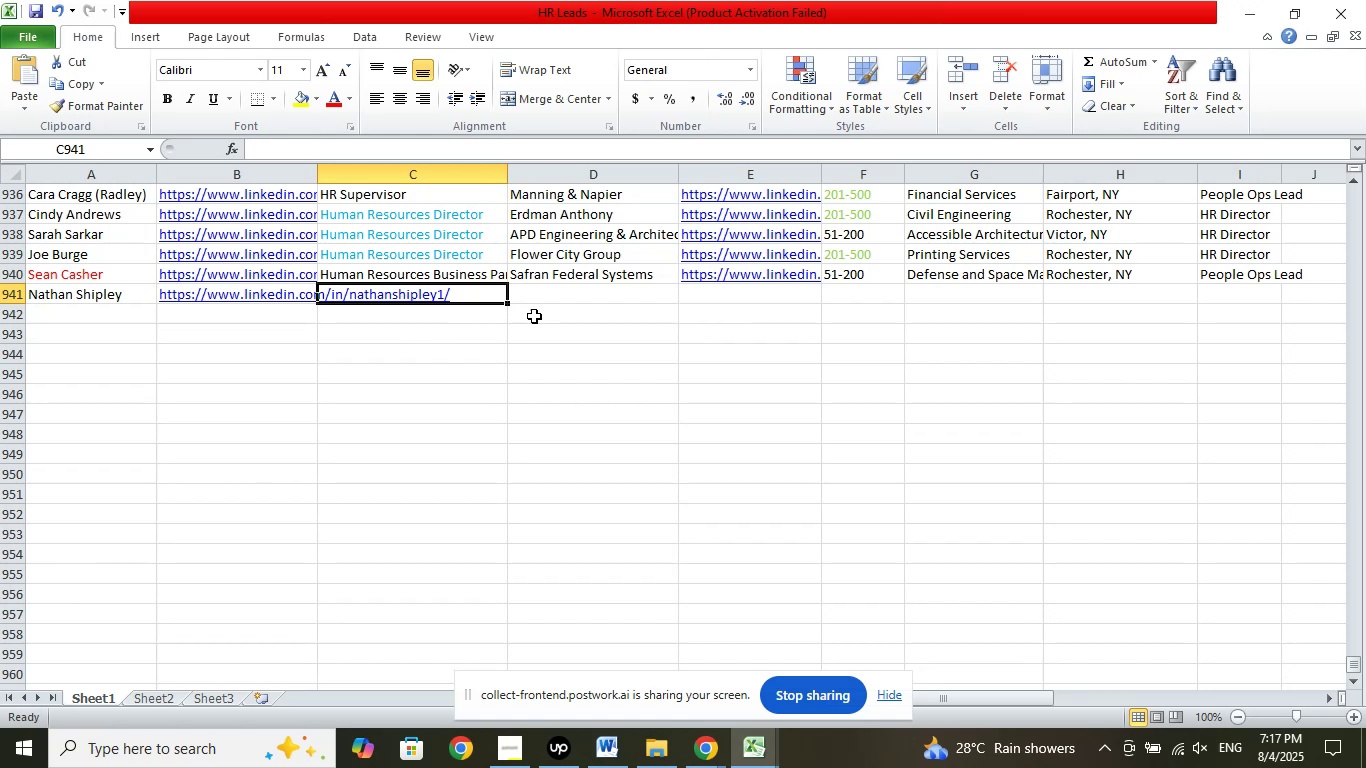 
left_click([618, 290])
 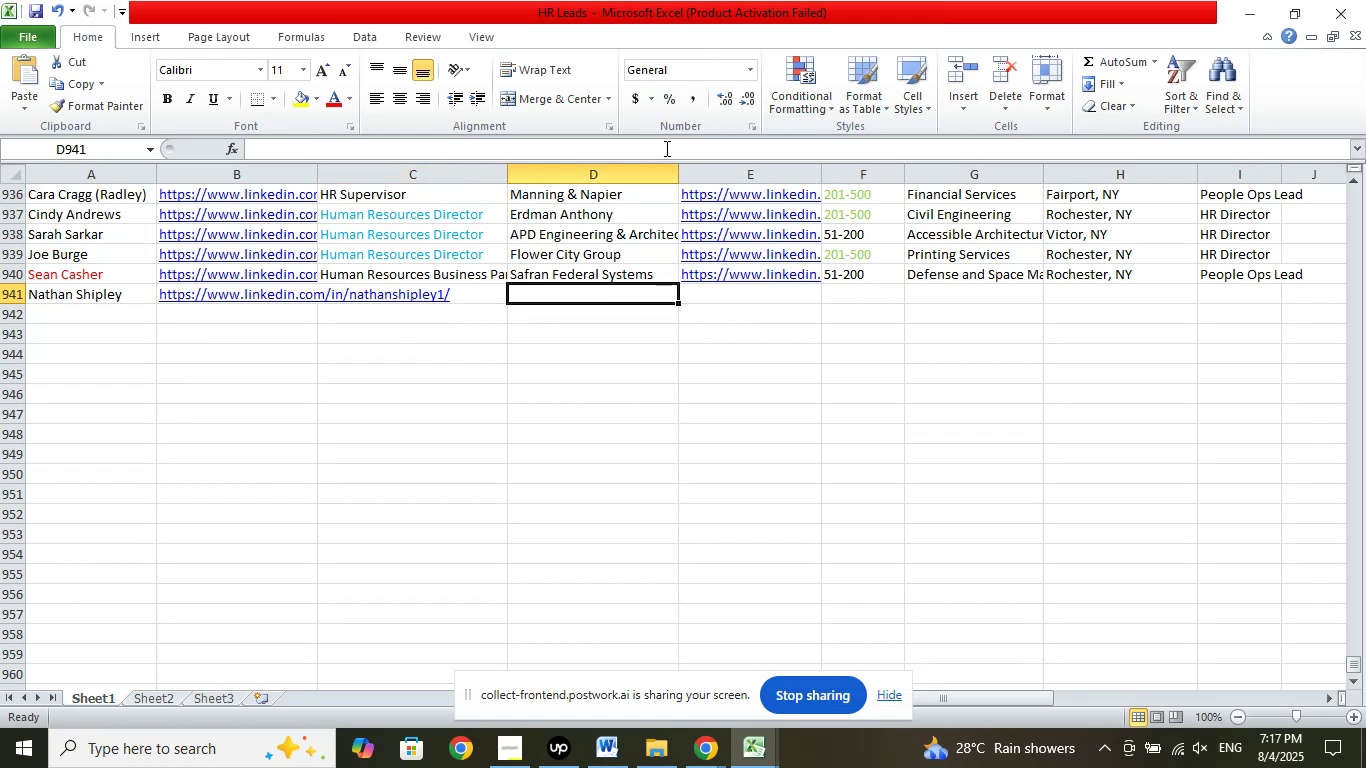 
left_click([665, 147])
 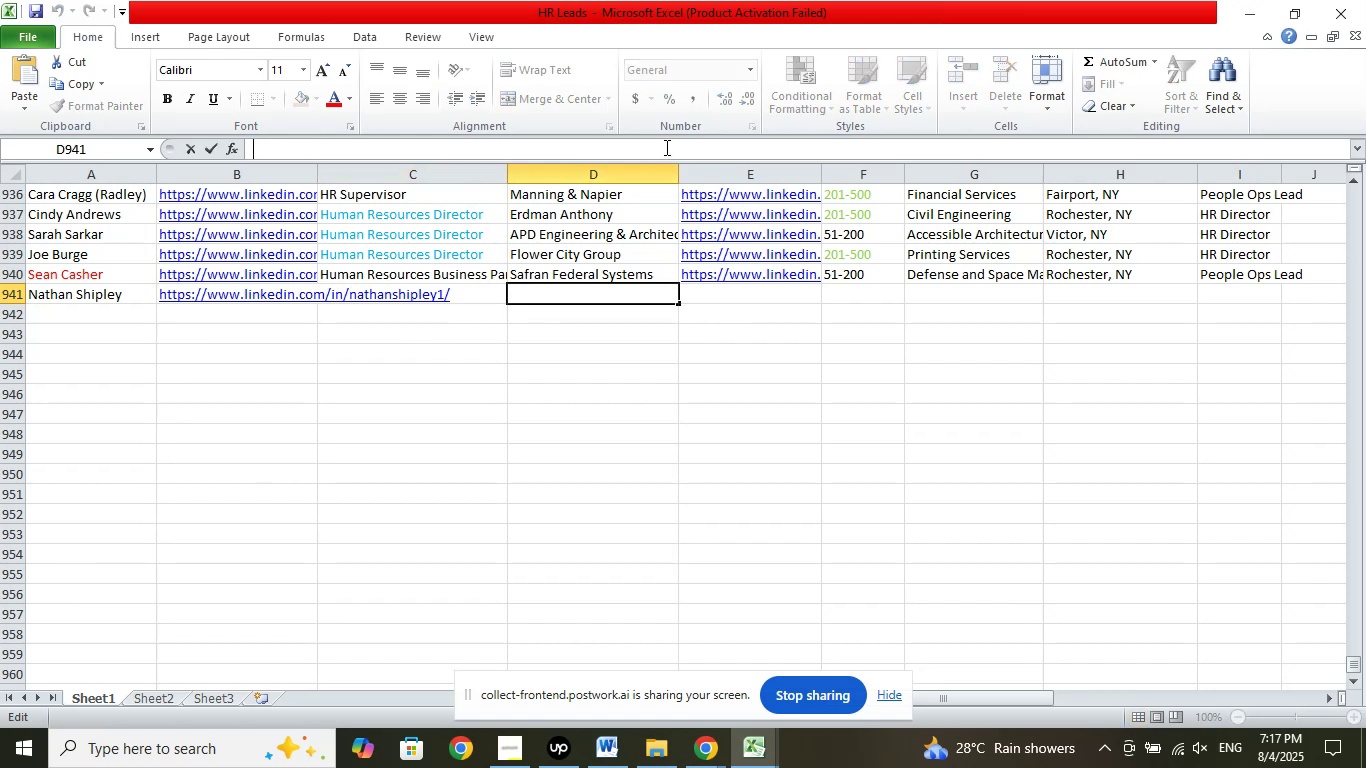 
right_click([665, 147])
 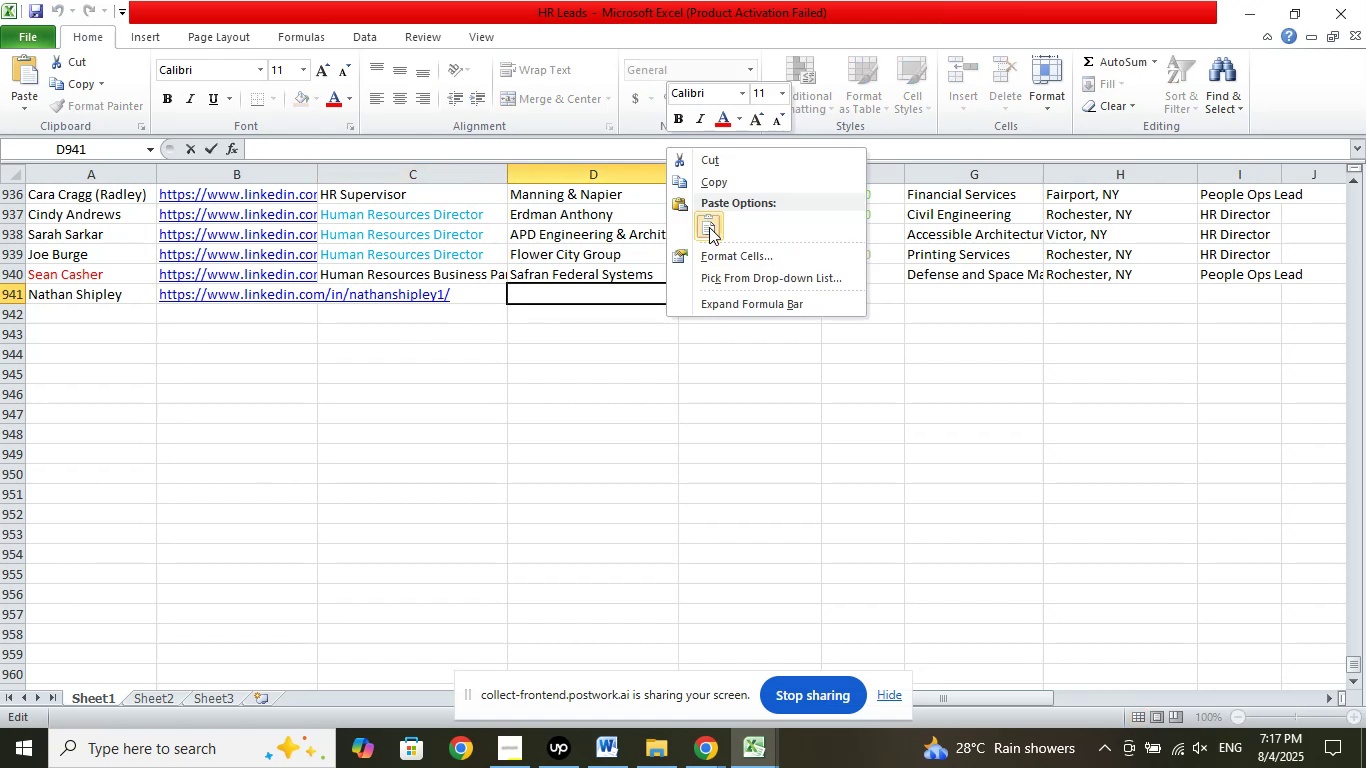 
left_click([709, 229])
 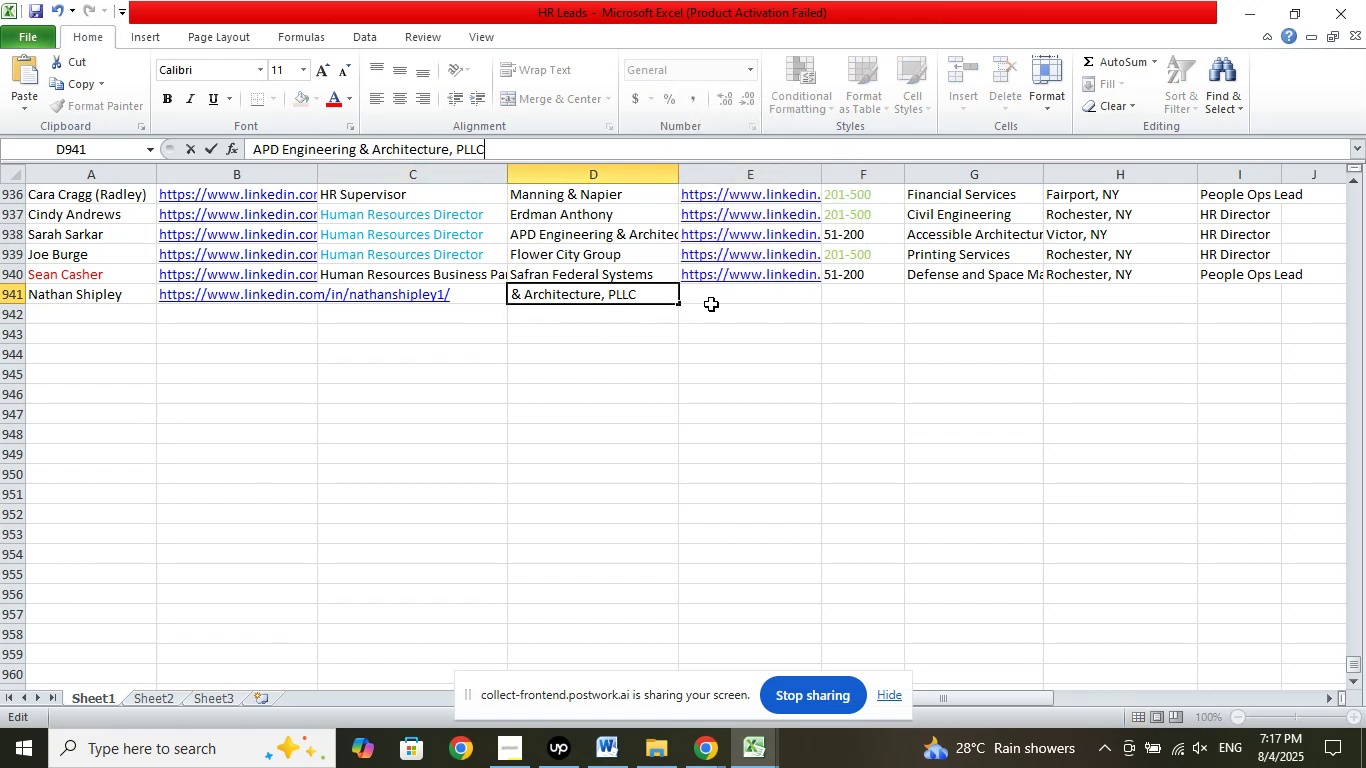 
left_click([710, 296])
 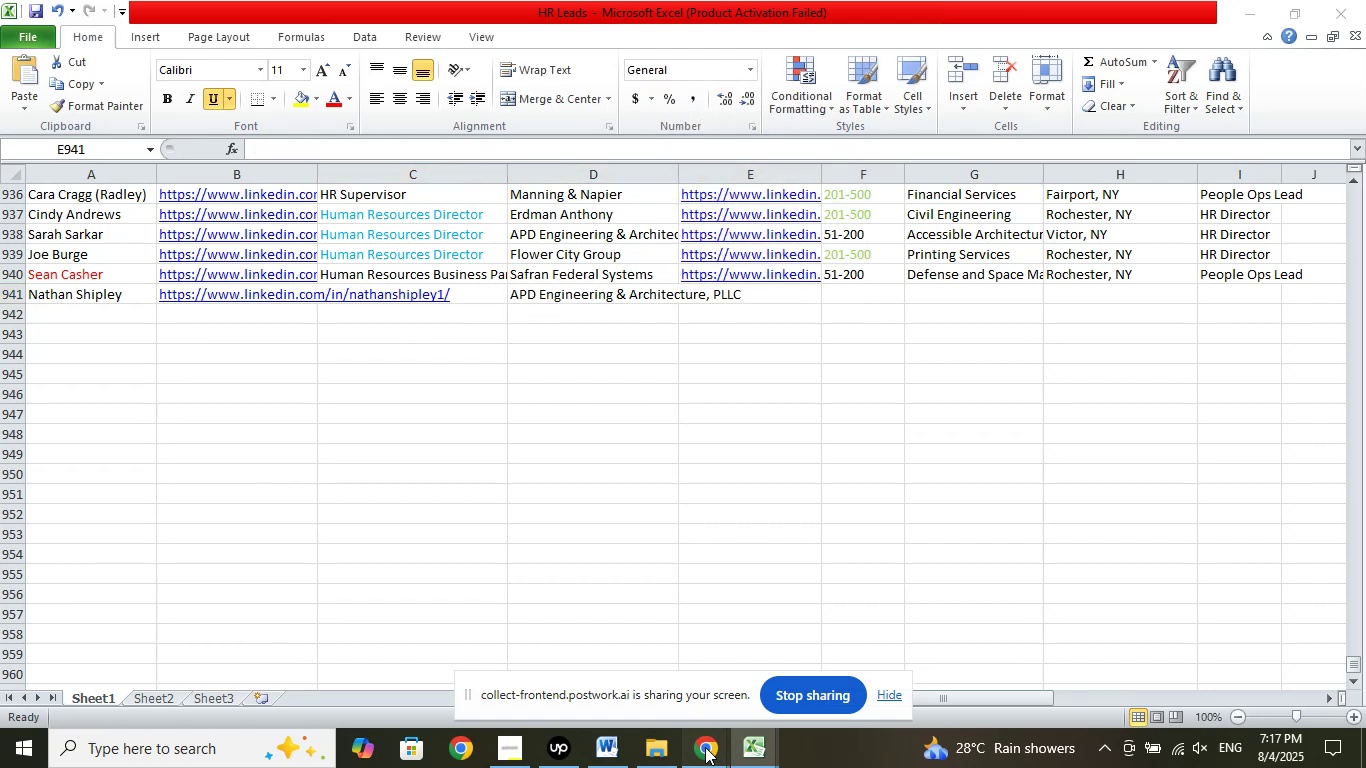 
double_click([642, 665])
 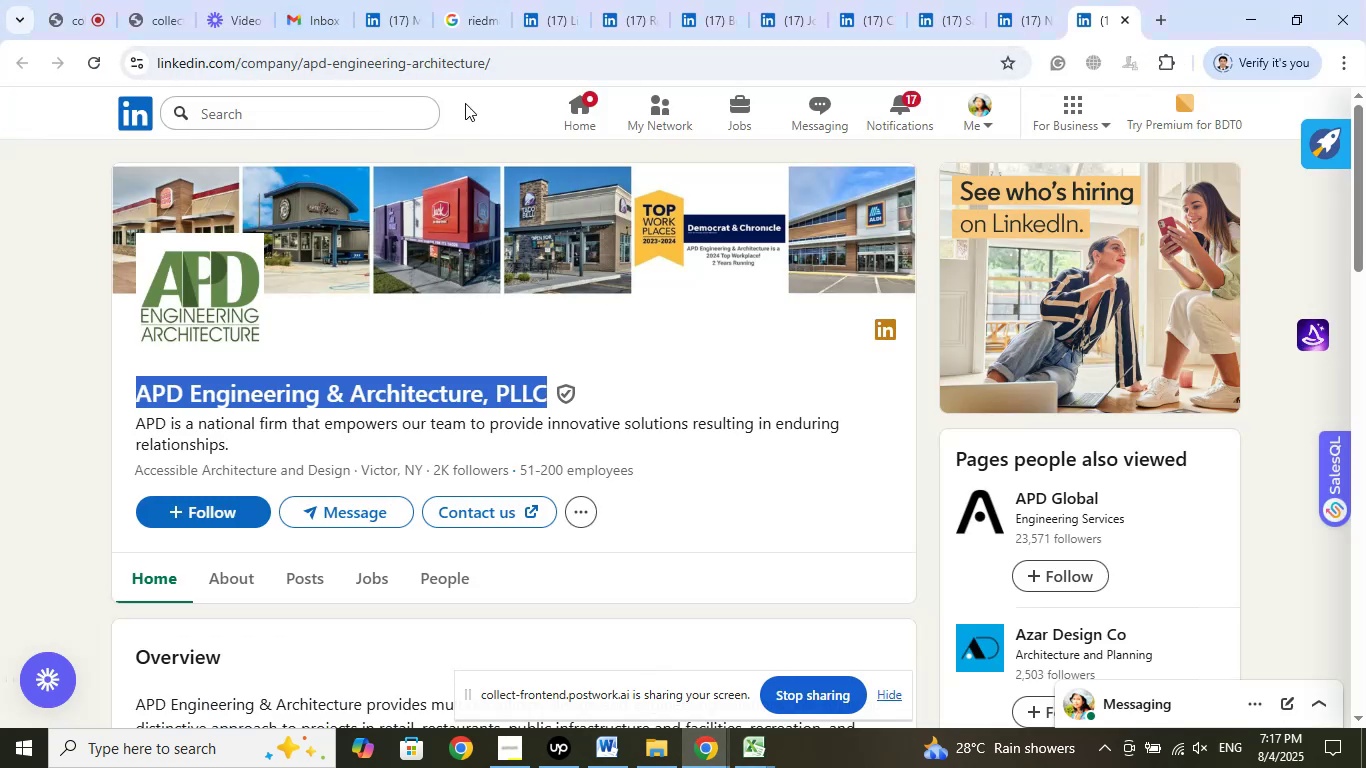 
left_click([502, 61])
 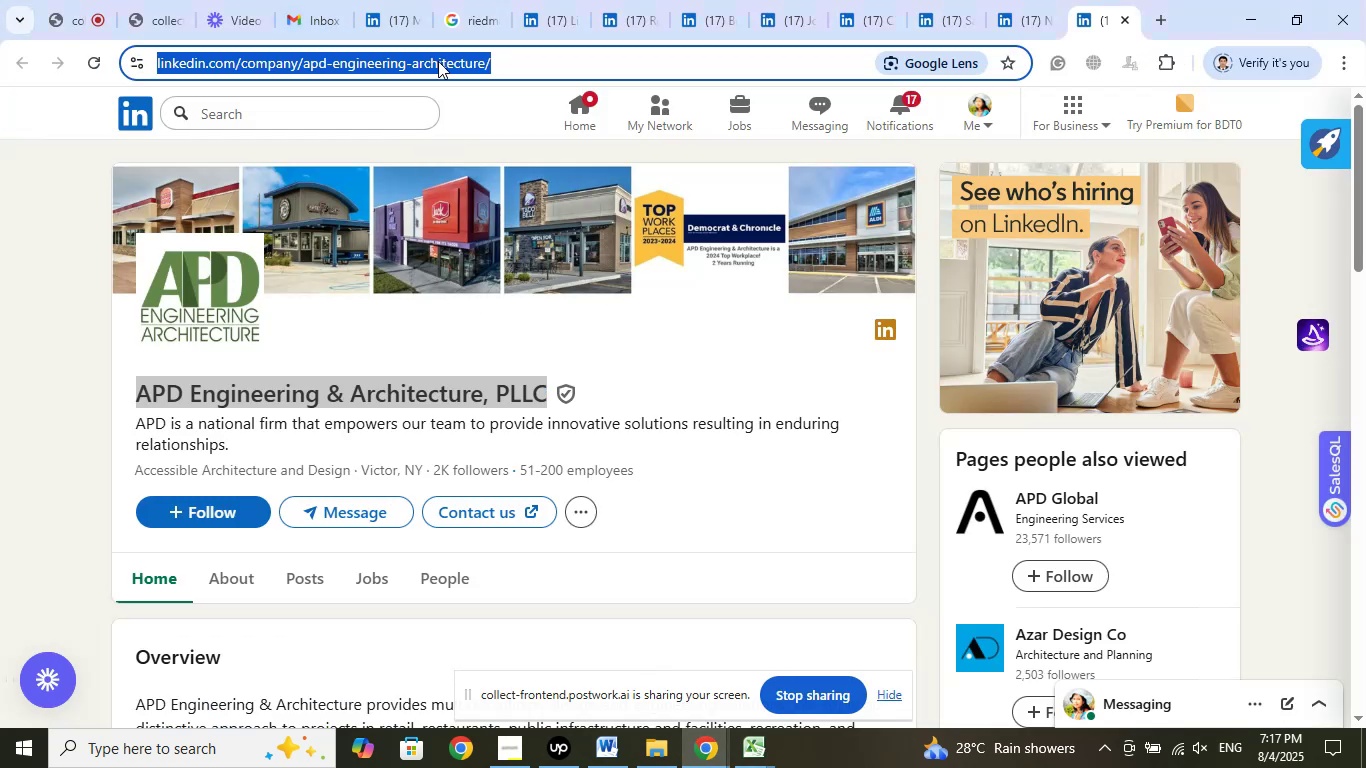 
right_click([438, 61])
 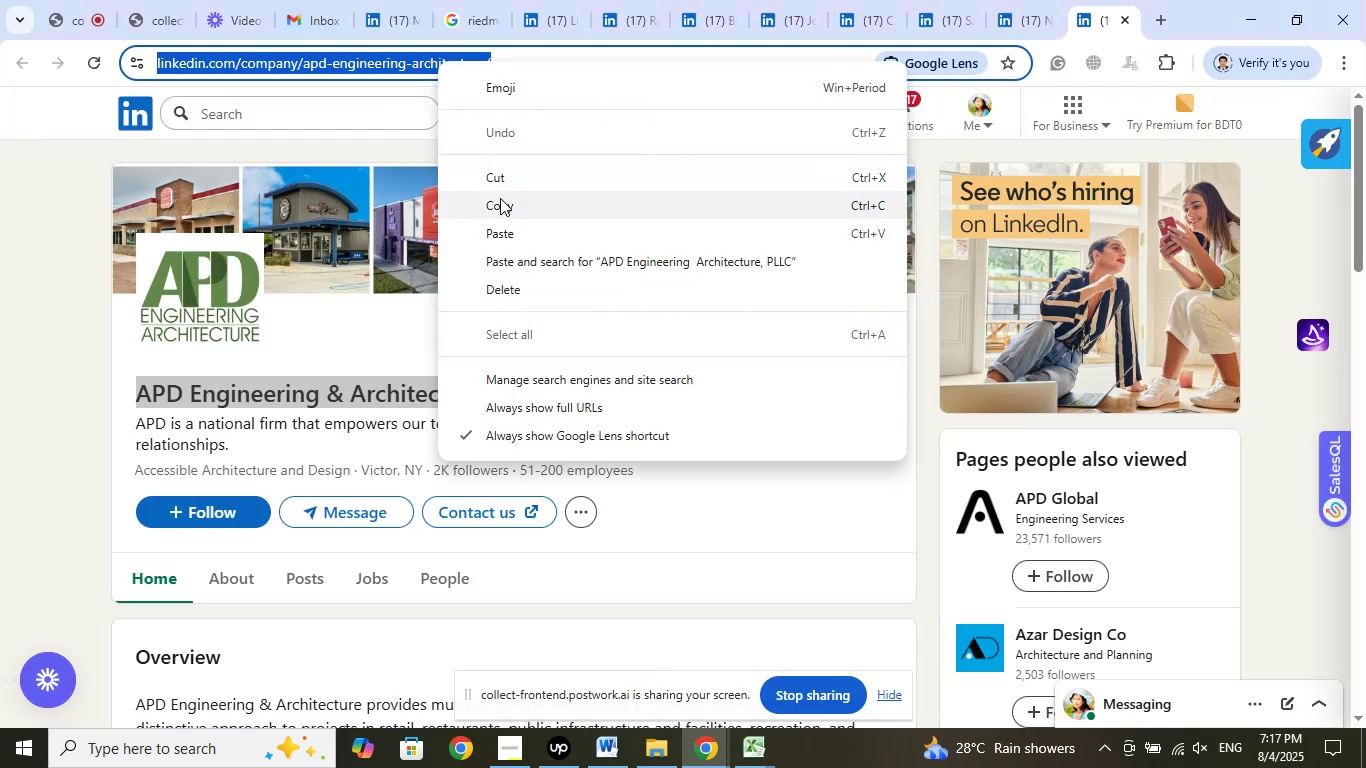 
left_click([496, 207])
 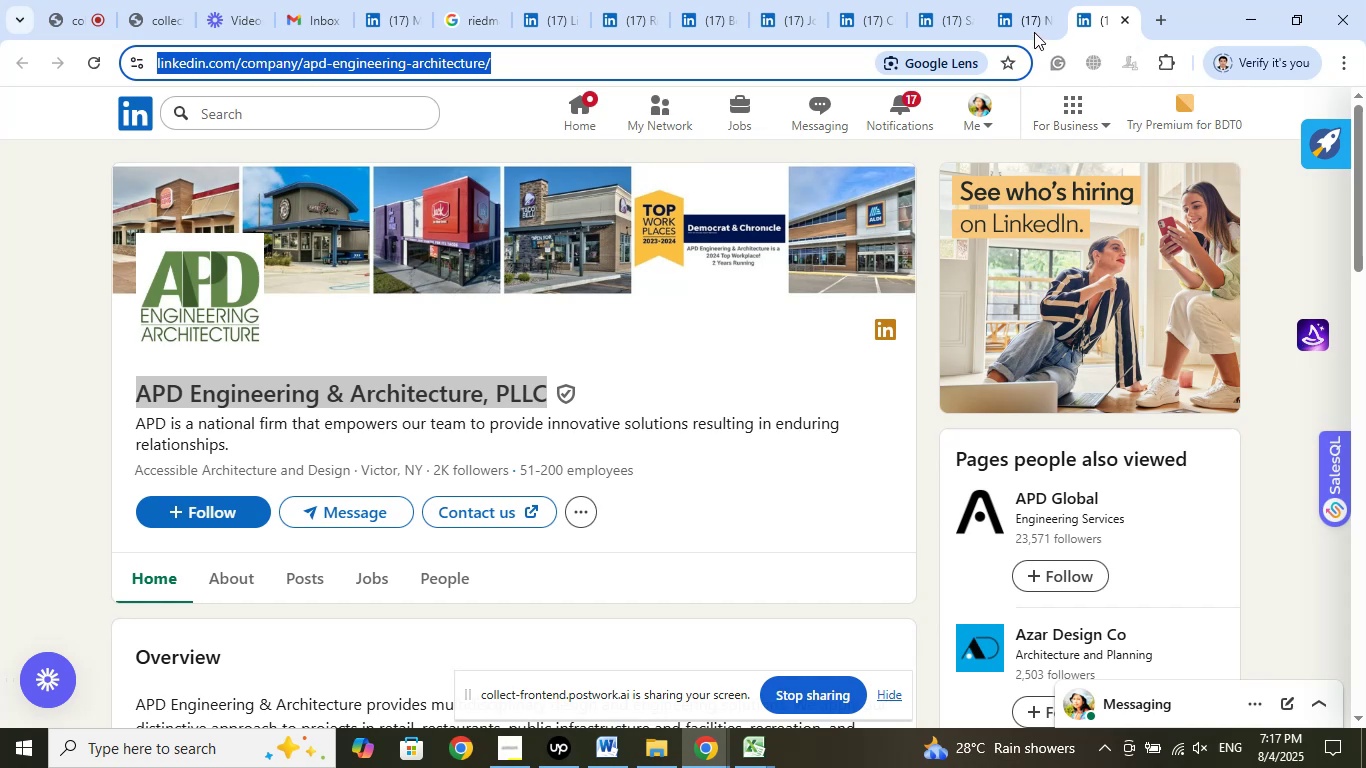 
left_click([1034, 14])
 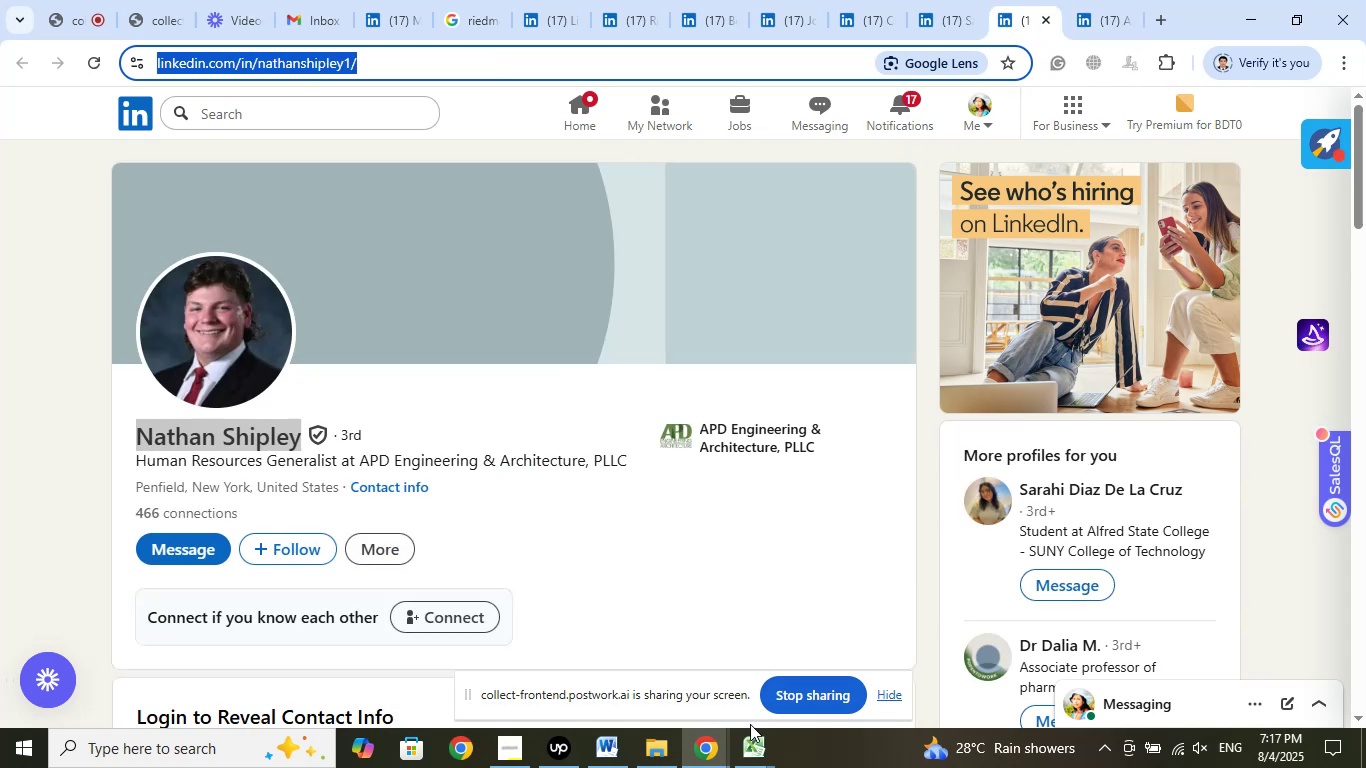 
scroll: coordinate [742, 600], scroll_direction: down, amount: 12.0
 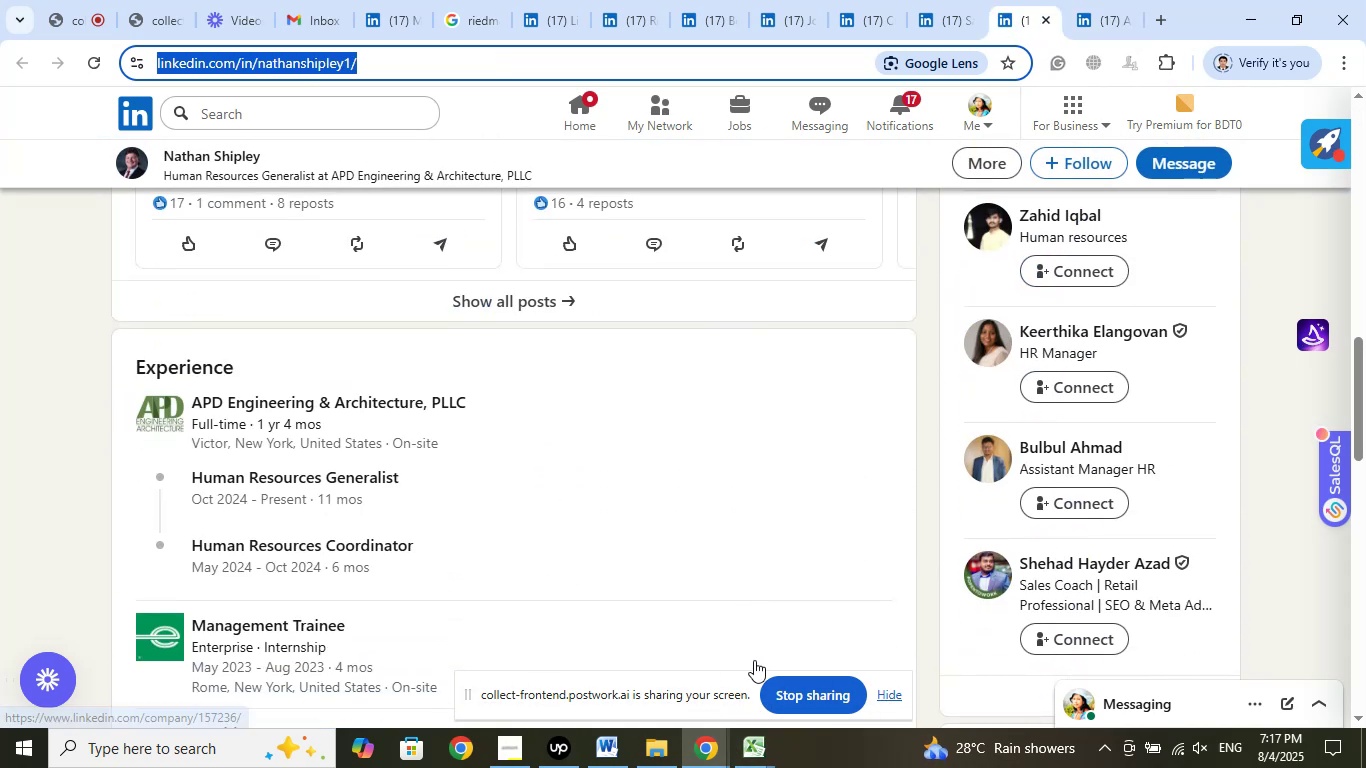 
left_click([751, 746])
 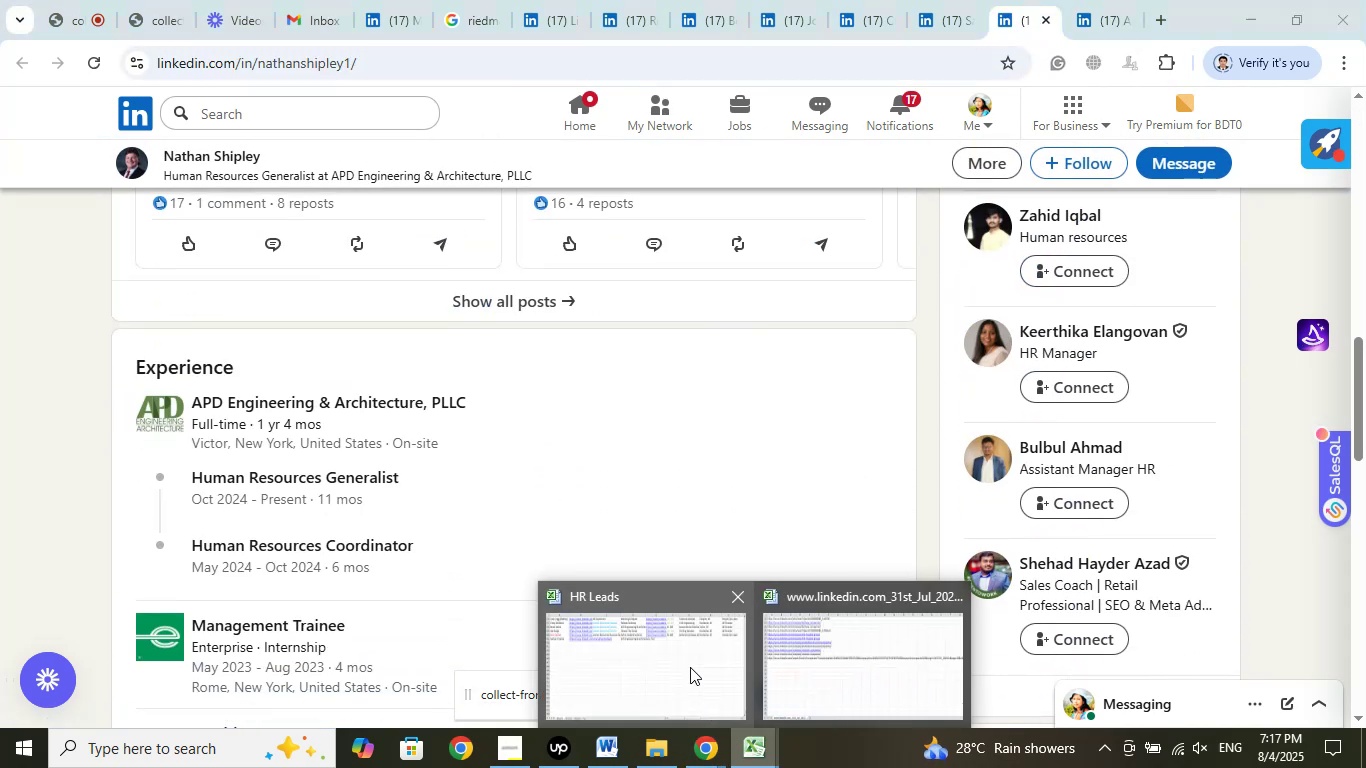 
left_click([690, 664])
 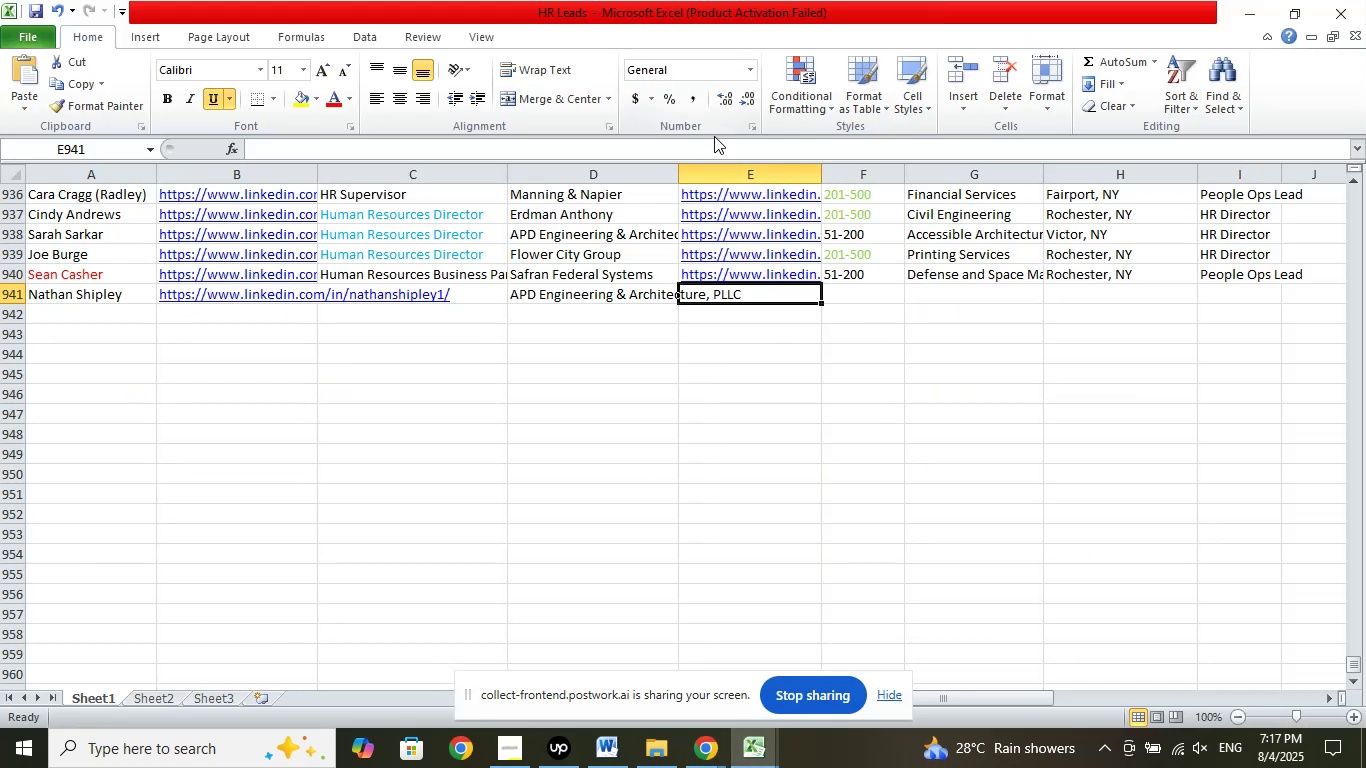 
left_click([714, 146])
 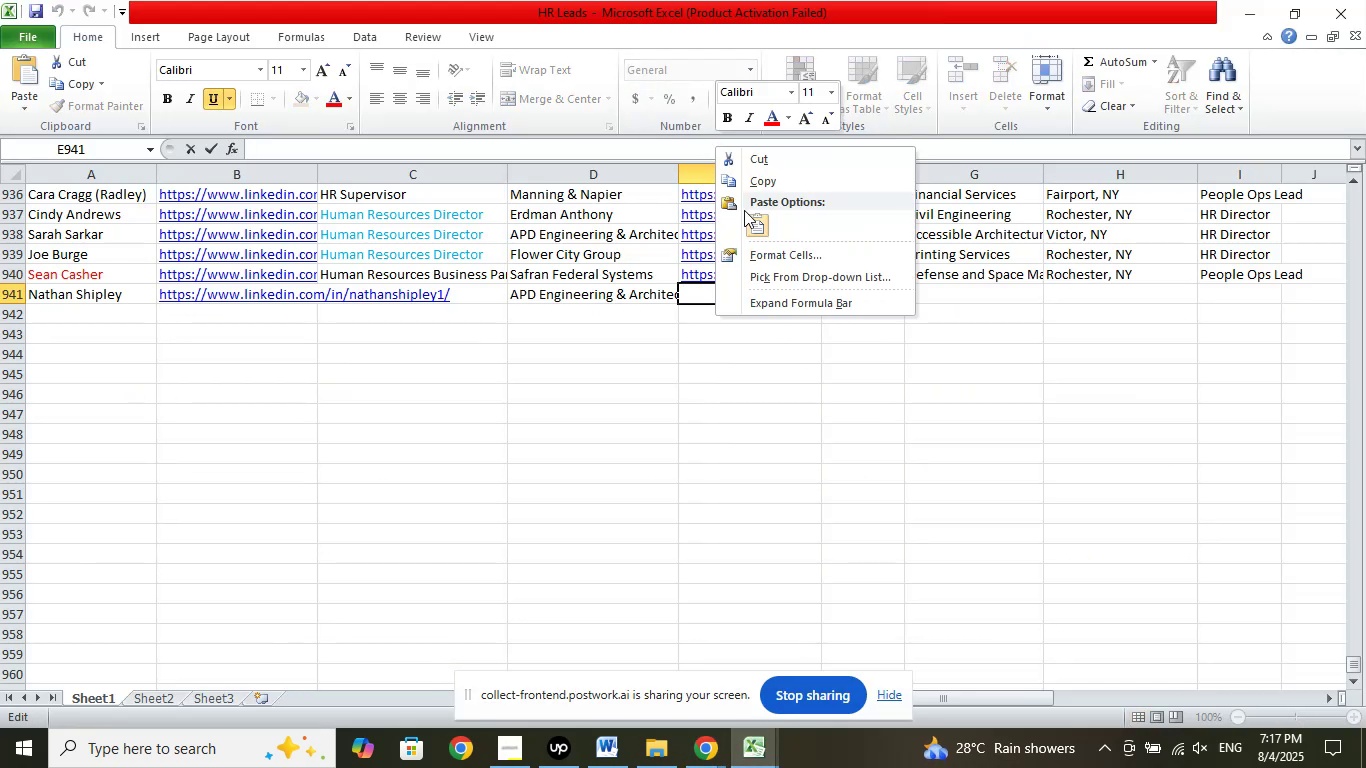 
left_click([762, 220])
 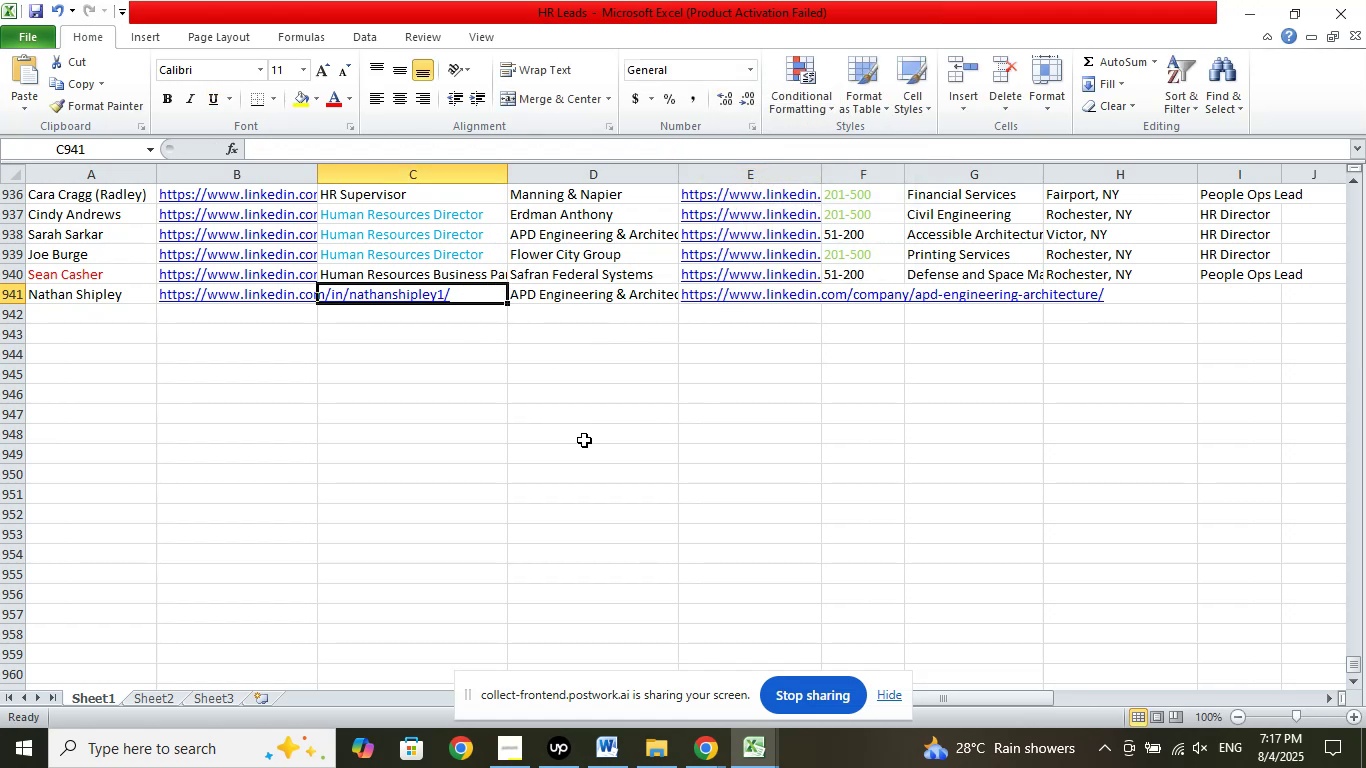 
scroll: coordinate [584, 440], scroll_direction: up, amount: 3.0
 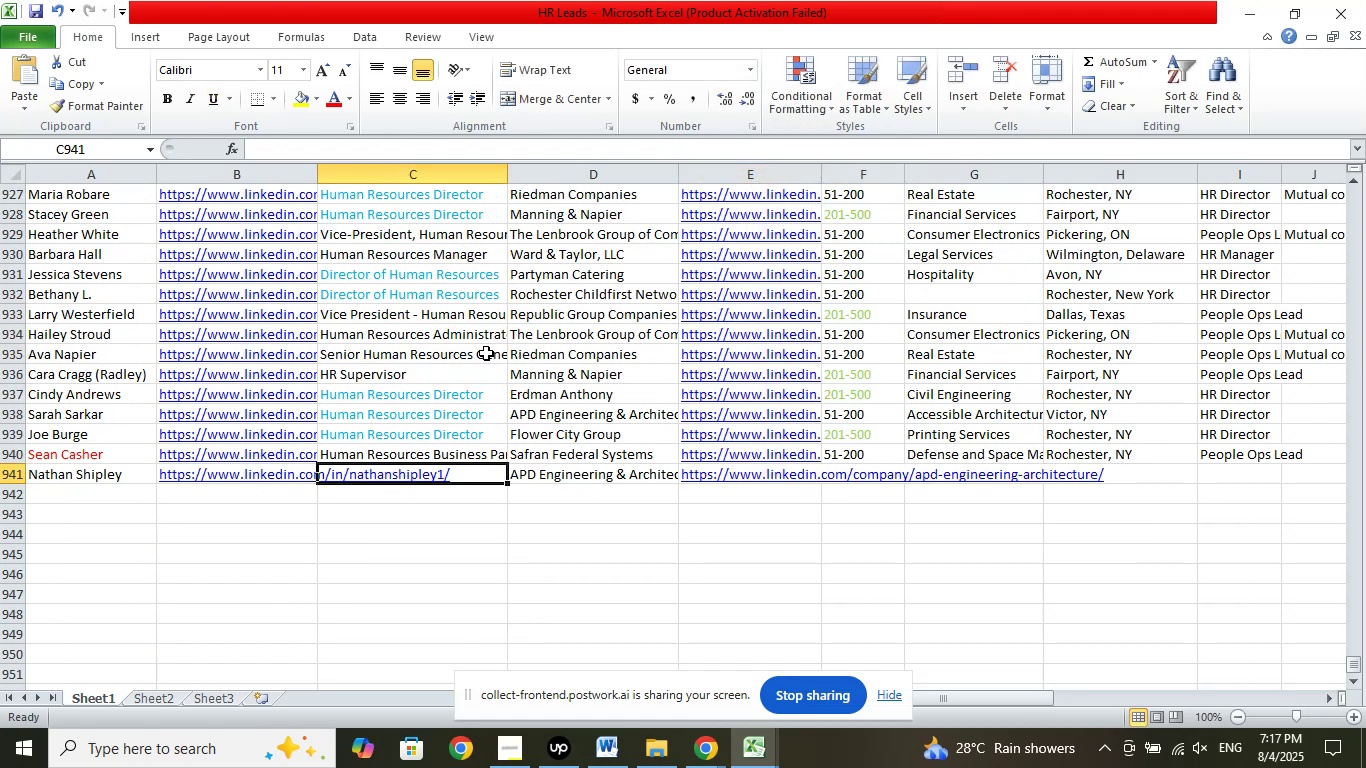 
left_click([486, 353])
 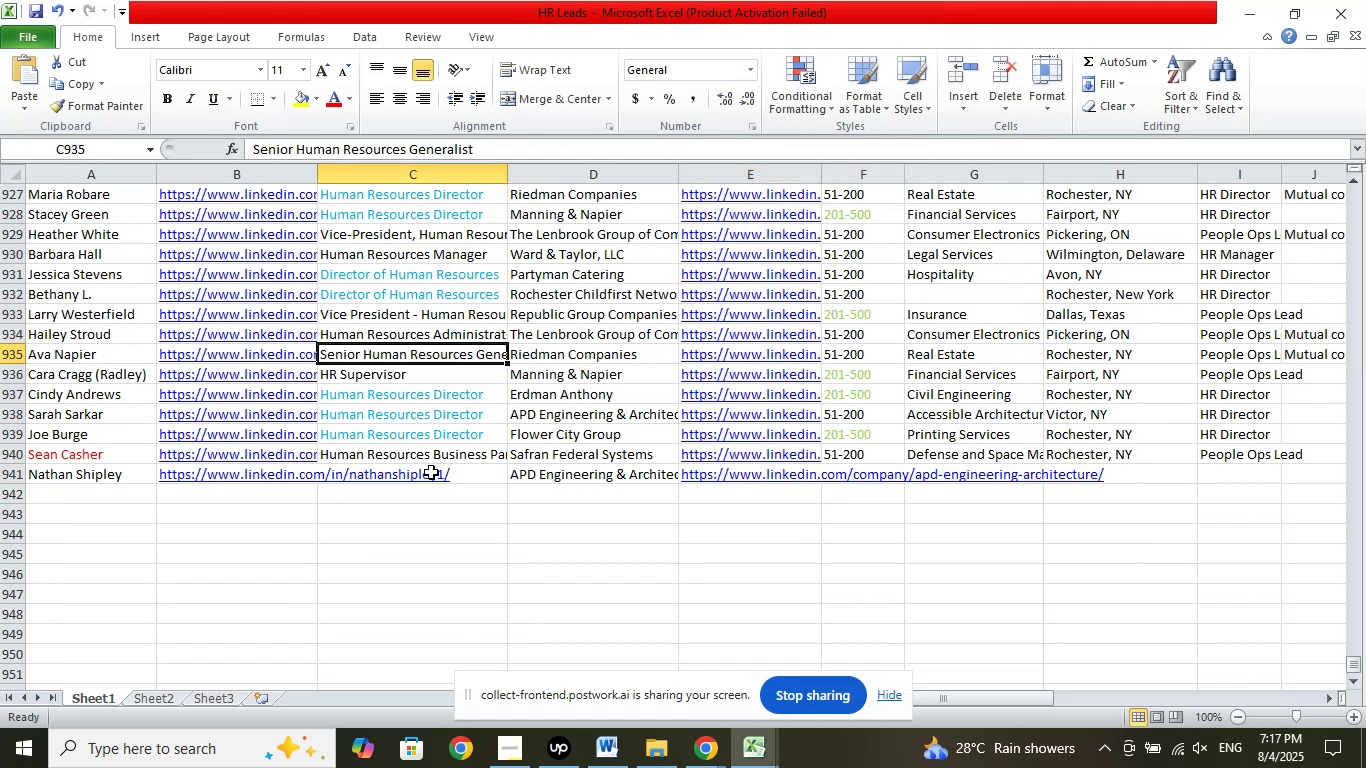 
scroll: coordinate [431, 472], scroll_direction: up, amount: 2.0
 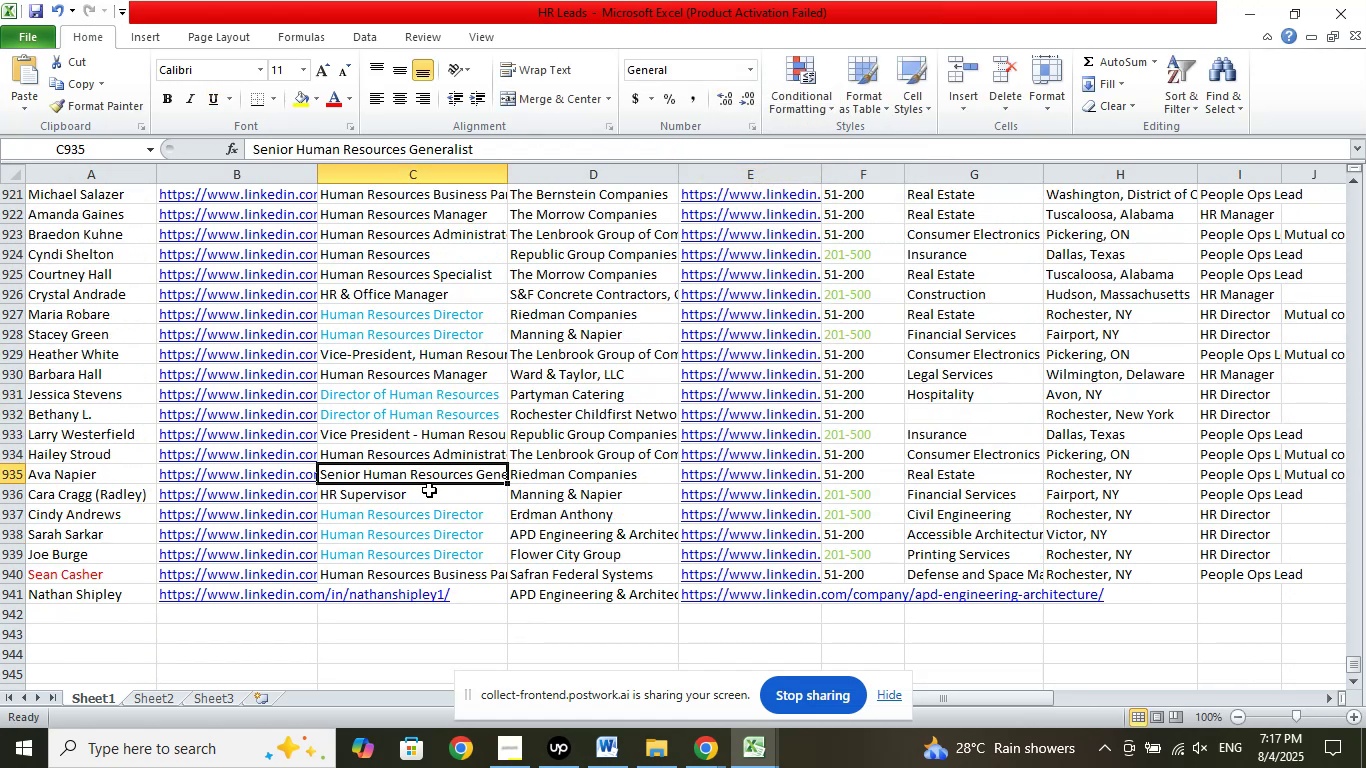 
left_click([424, 504])
 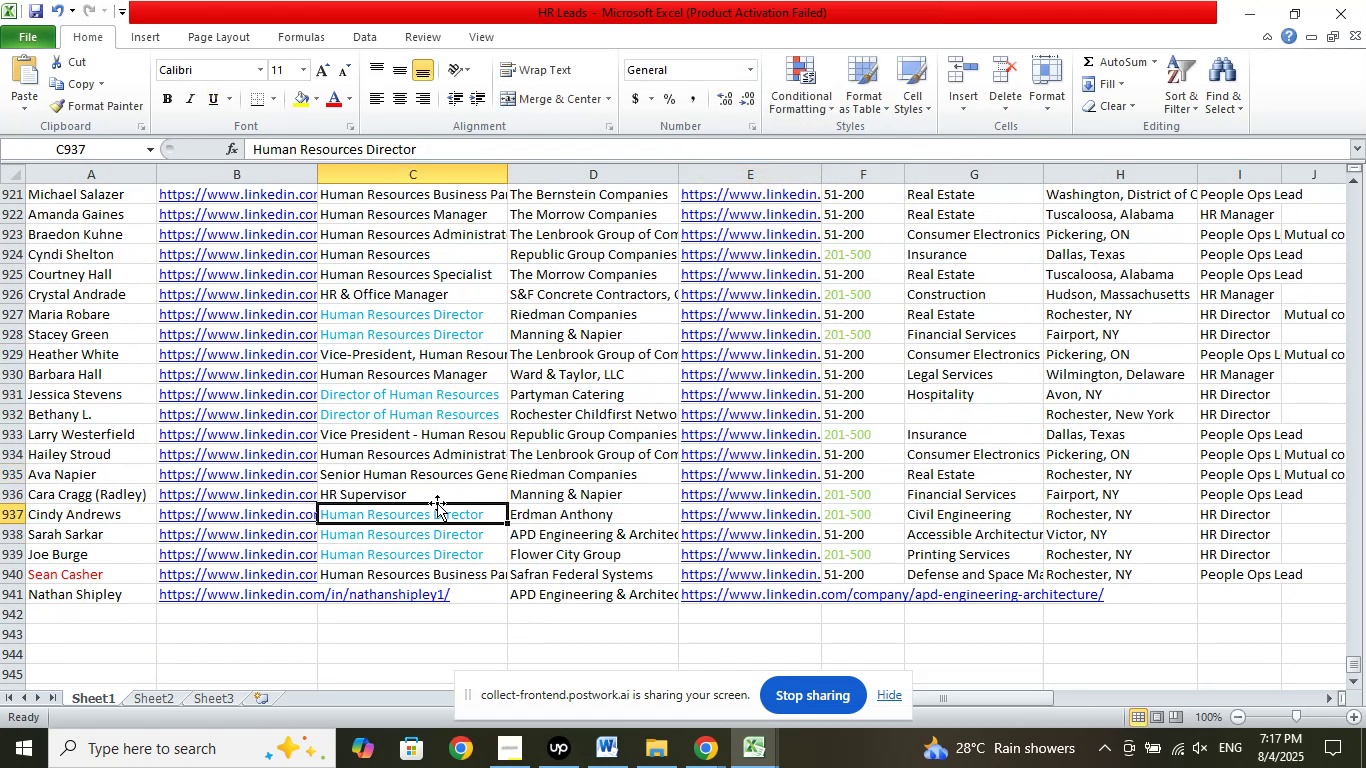 
scroll: coordinate [479, 442], scroll_direction: up, amount: 4.0
 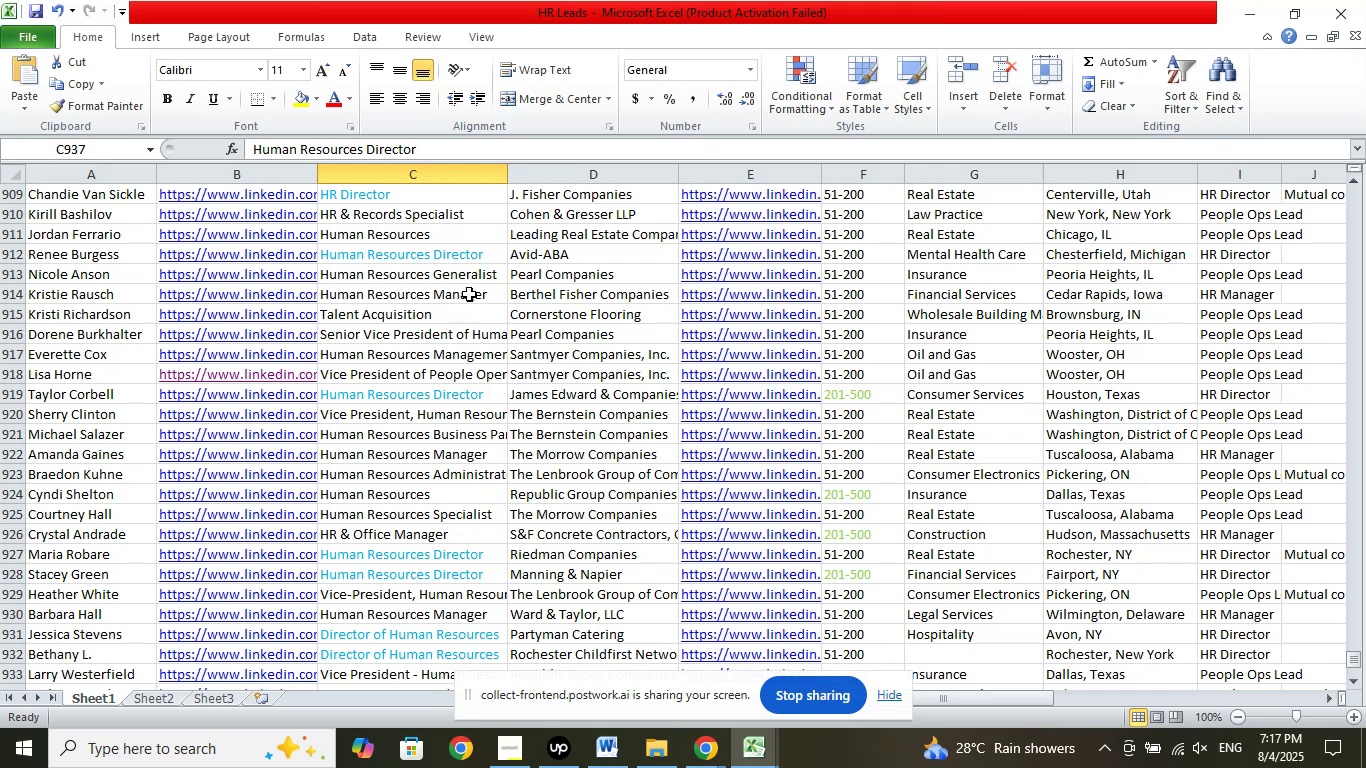 
left_click([474, 274])
 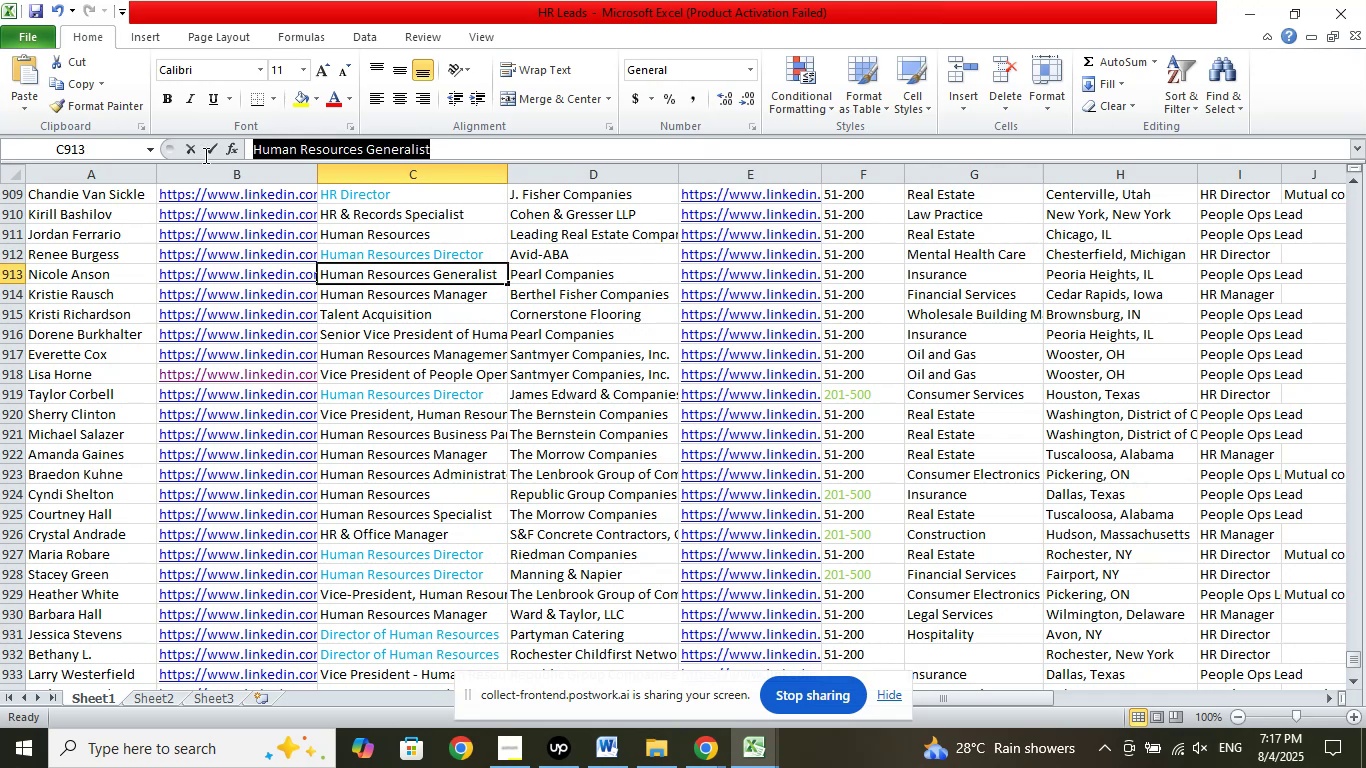 
right_click([289, 148])
 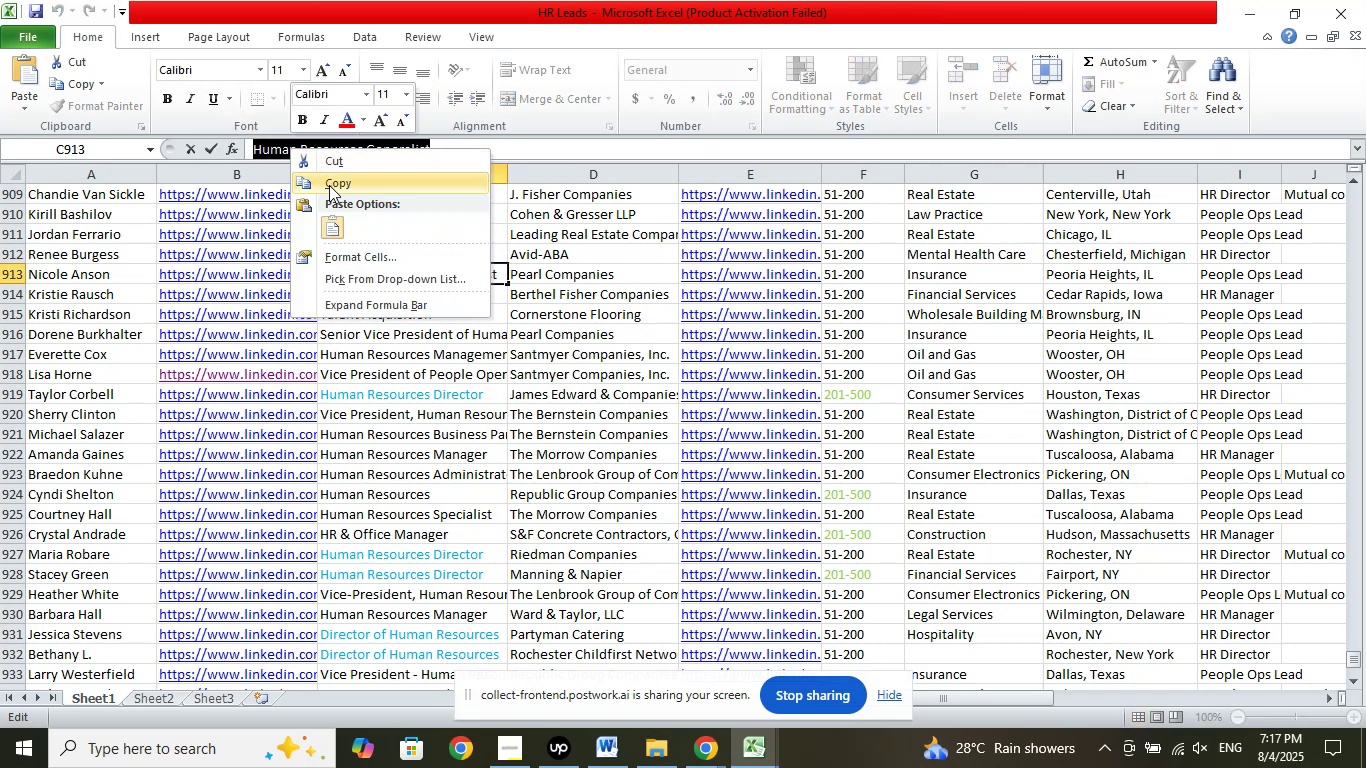 
left_click([329, 185])
 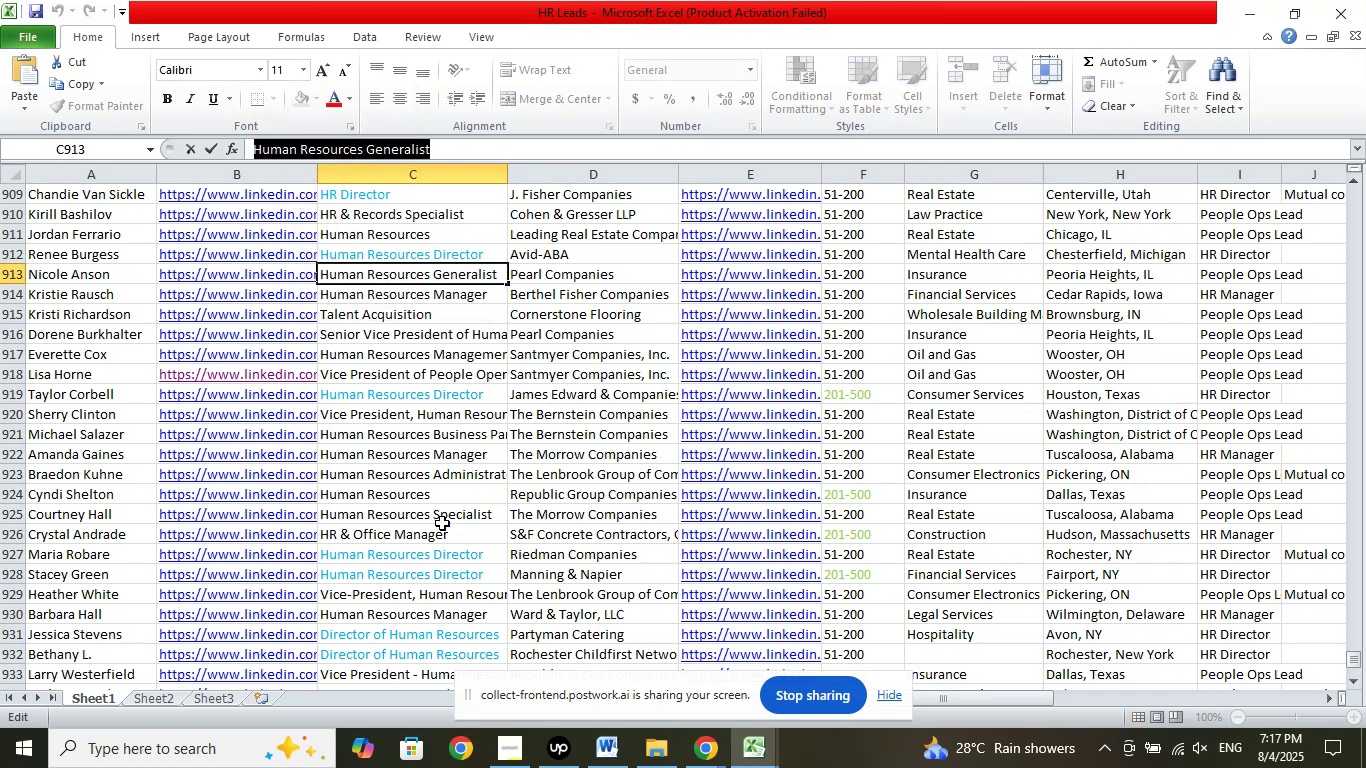 
left_click([442, 523])
 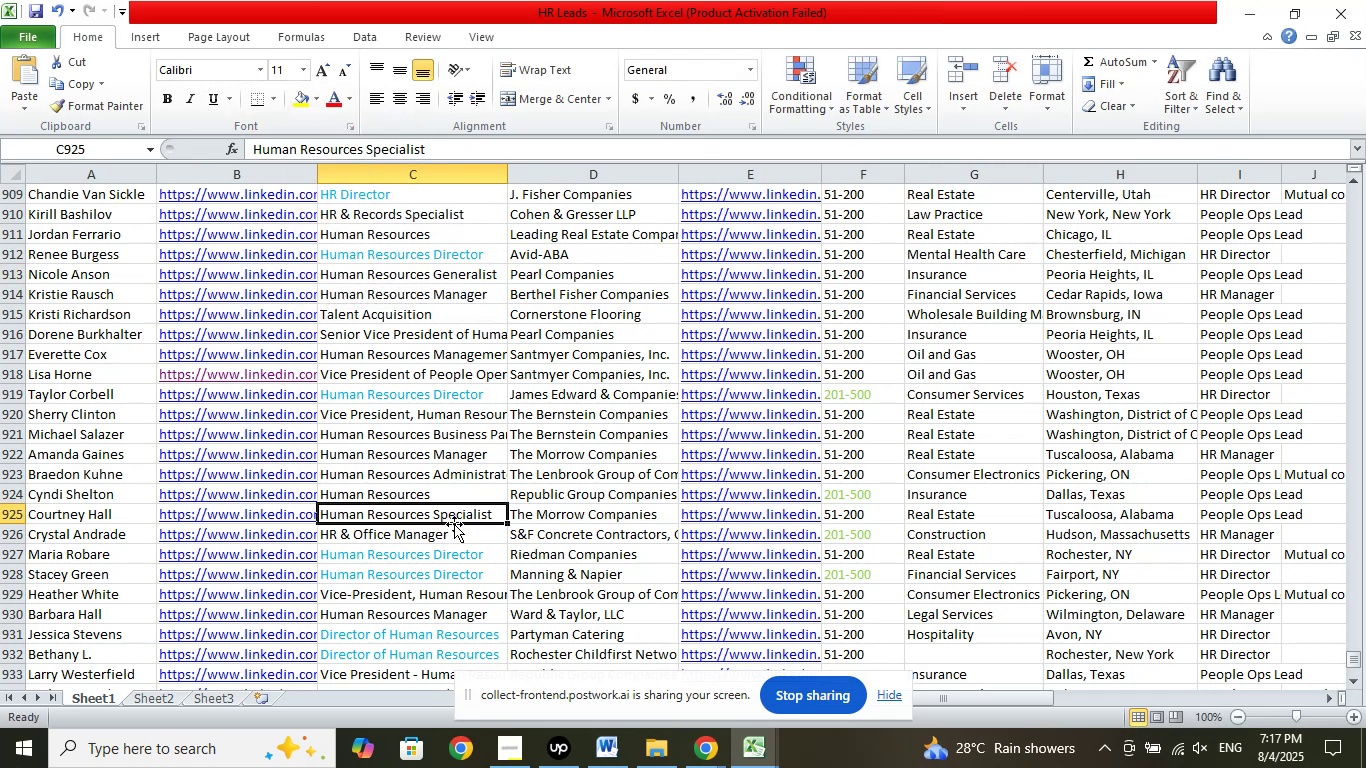 
scroll: coordinate [480, 509], scroll_direction: down, amount: 7.0
 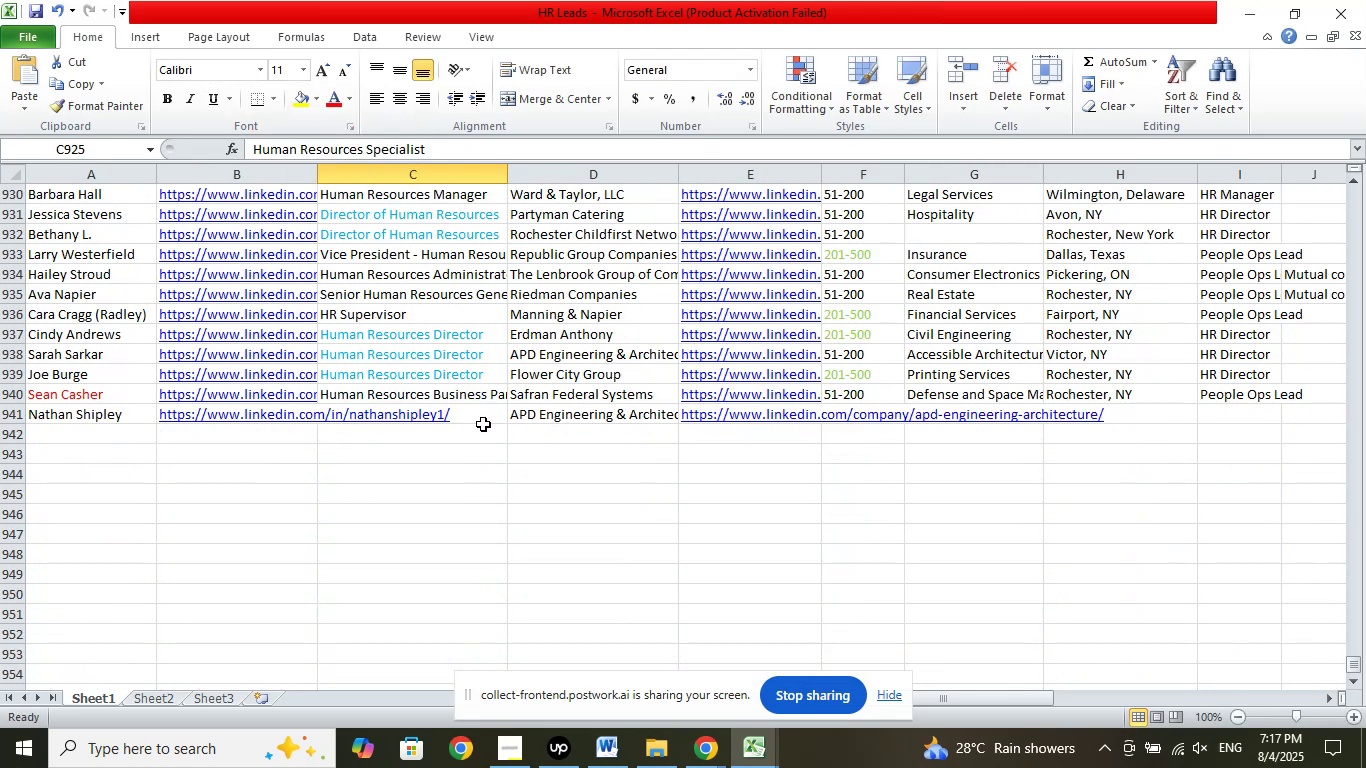 
left_click([483, 417])
 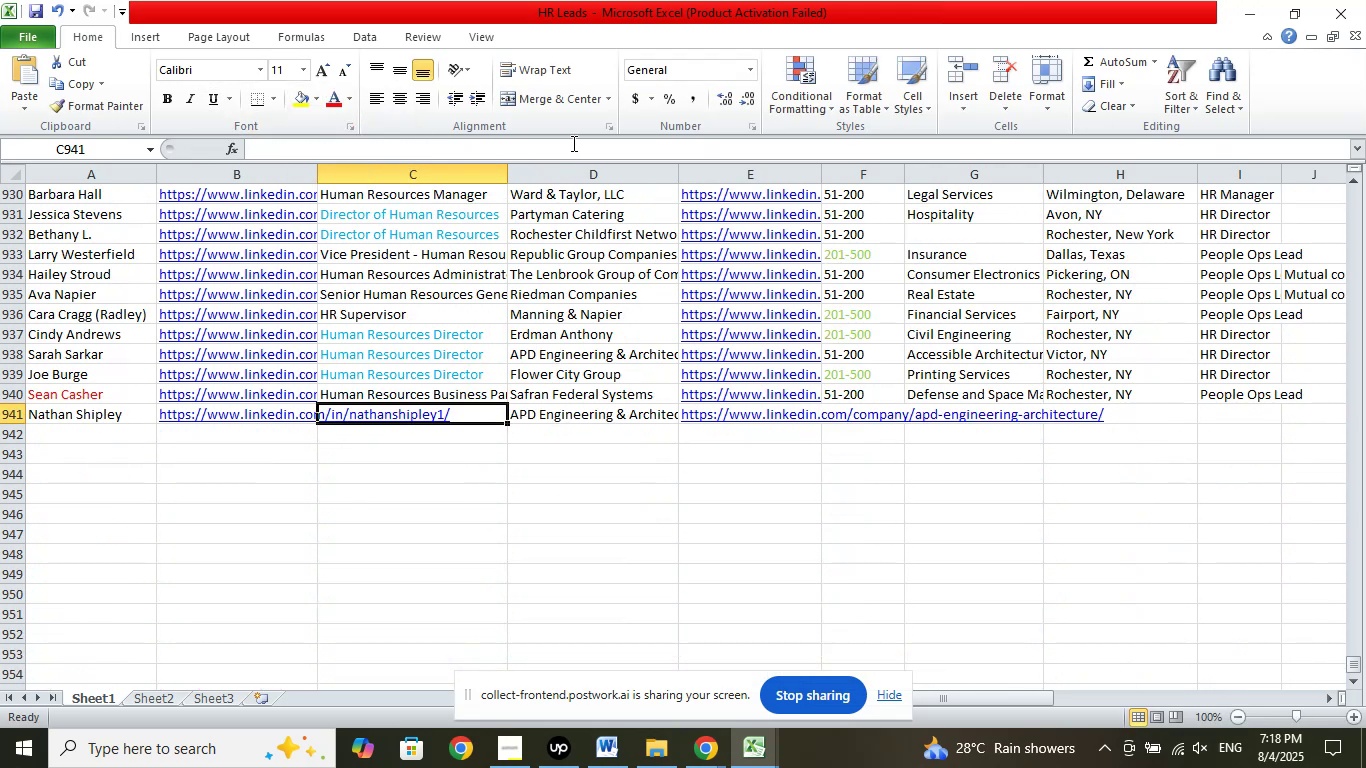 
left_click([573, 144])
 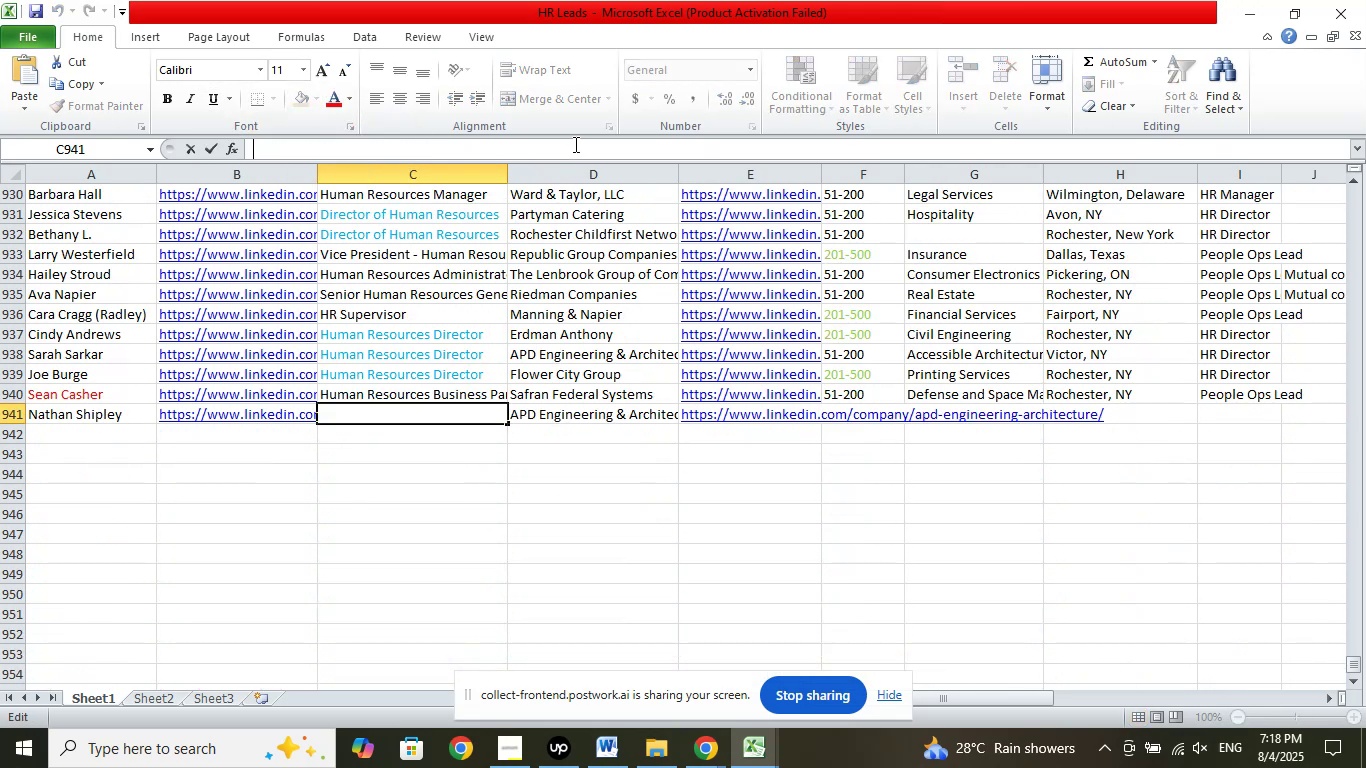 
right_click([574, 144])
 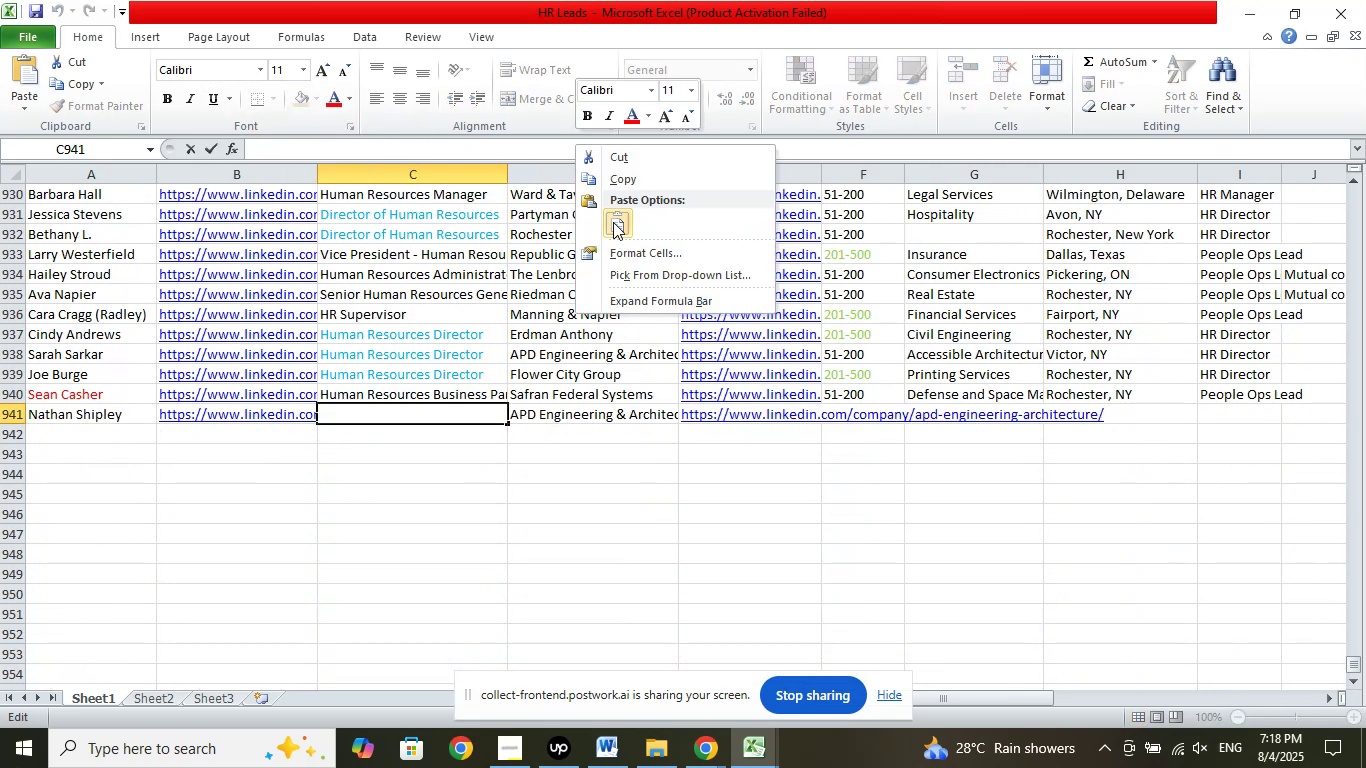 
left_click([618, 222])
 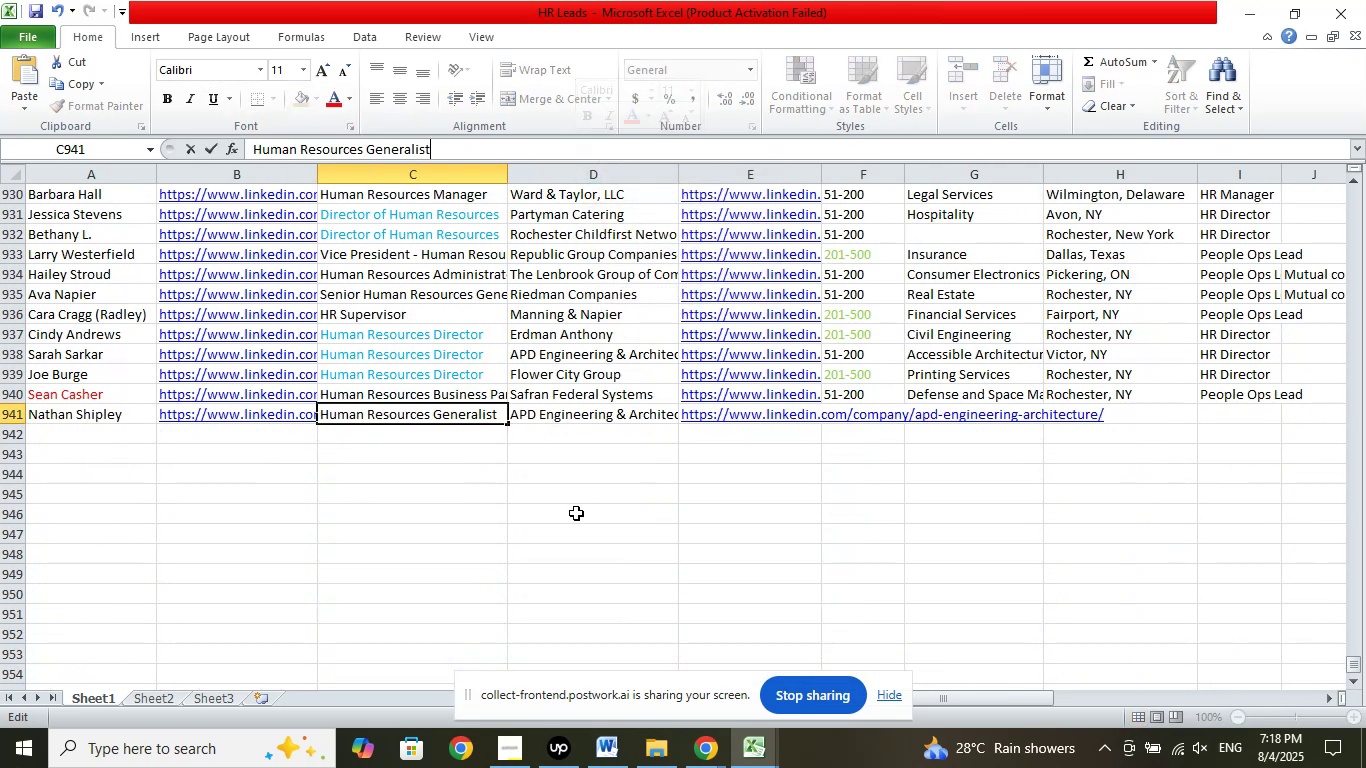 
left_click([576, 514])
 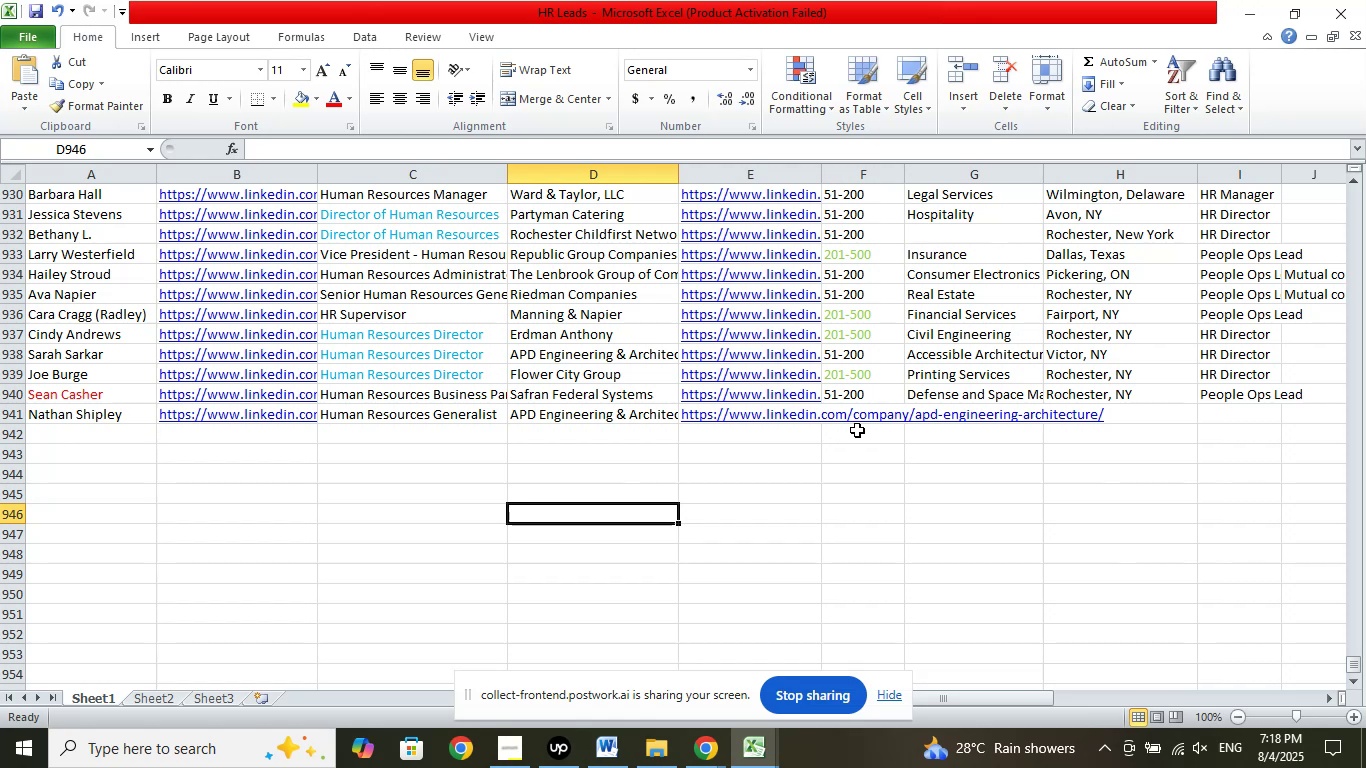 
left_click([858, 417])
 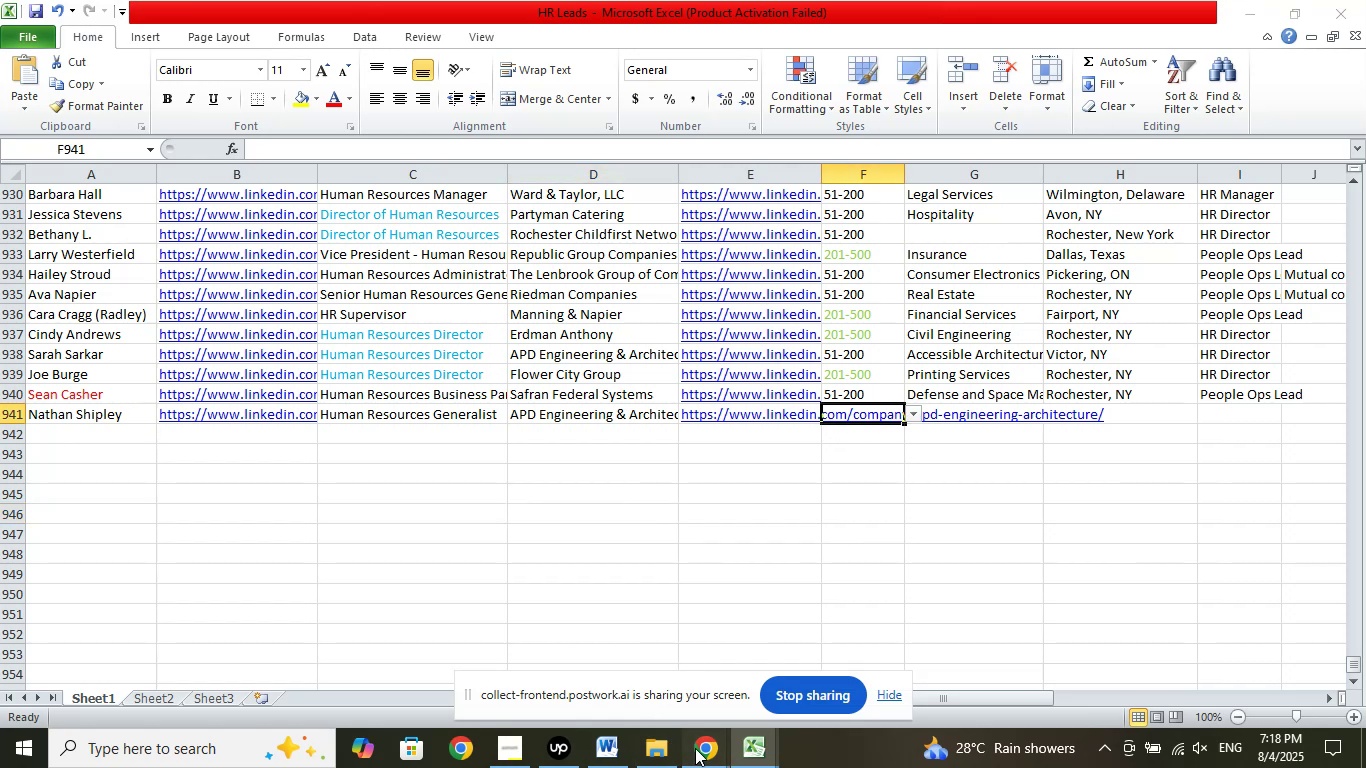 
double_click([624, 662])
 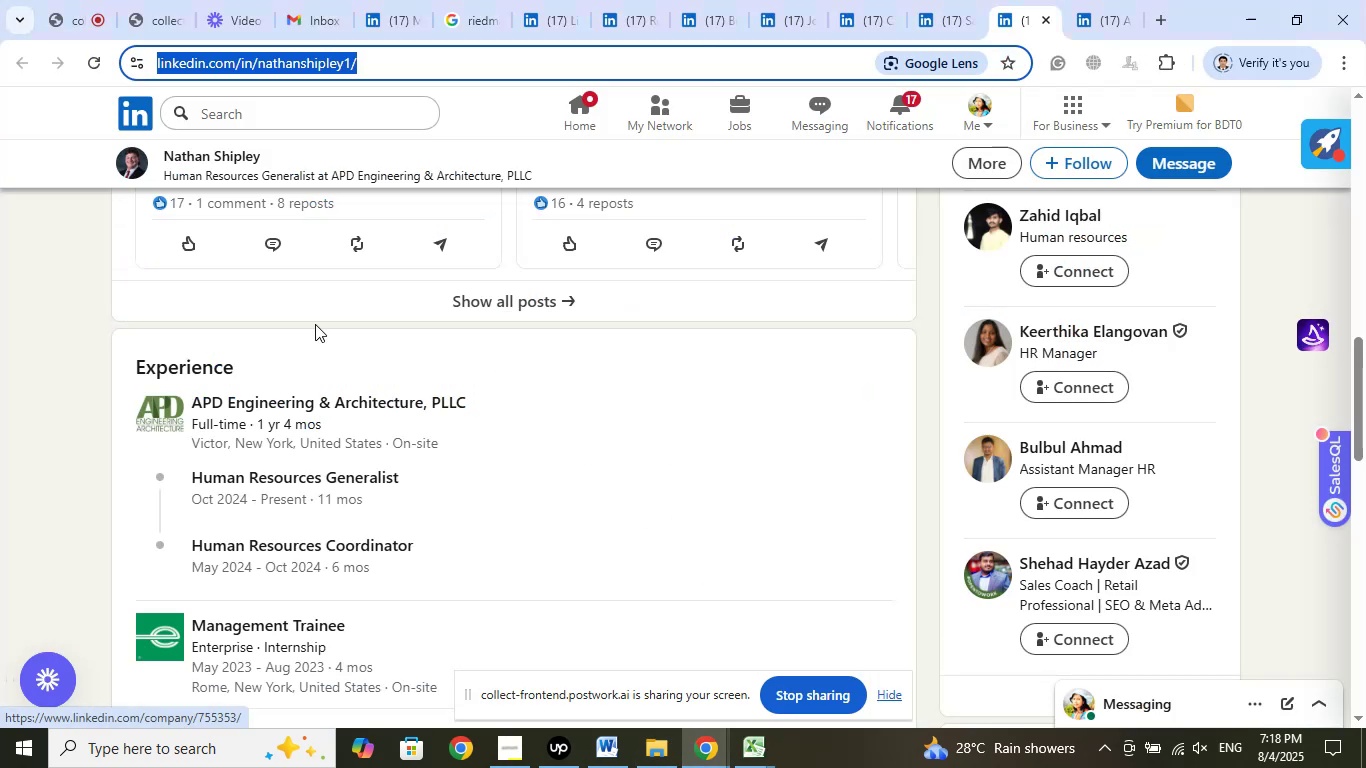 
left_click([97, 311])
 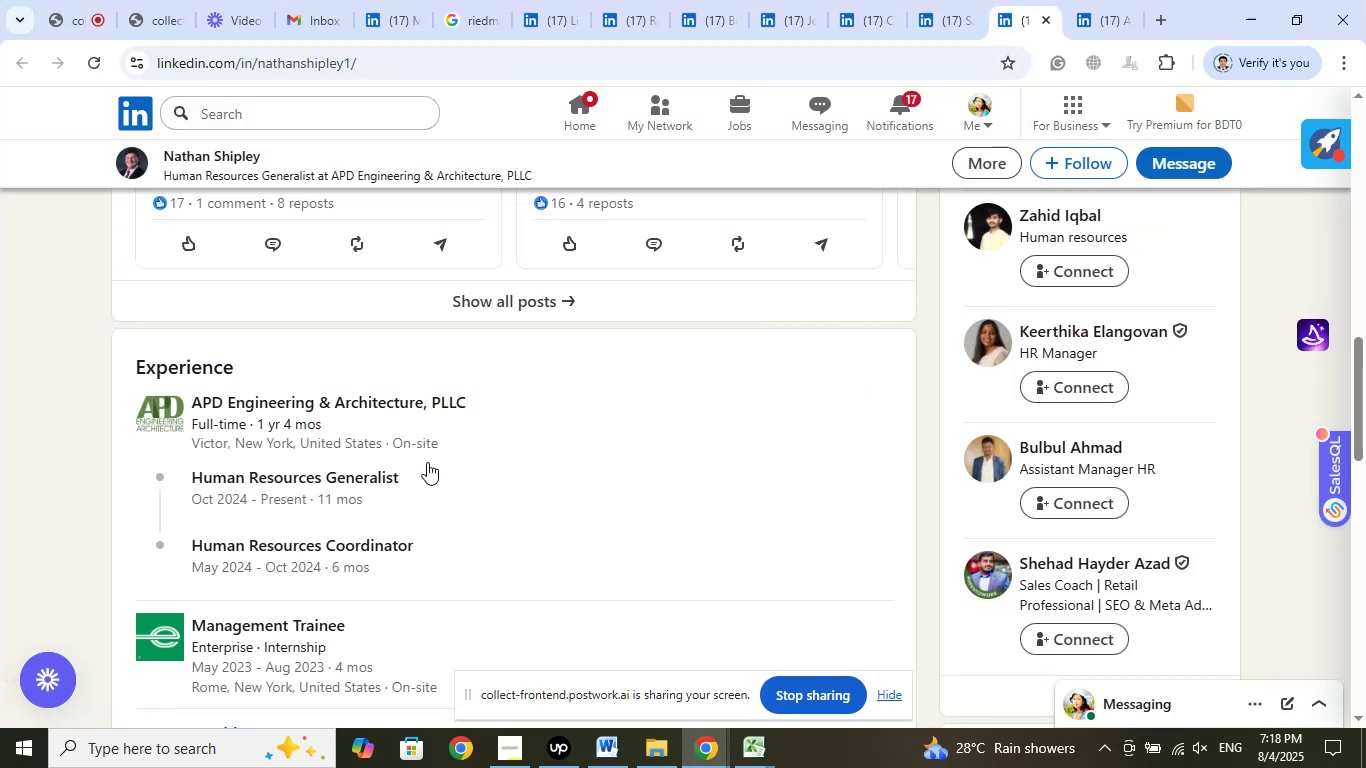 
scroll: coordinate [633, 523], scroll_direction: up, amount: 12.0
 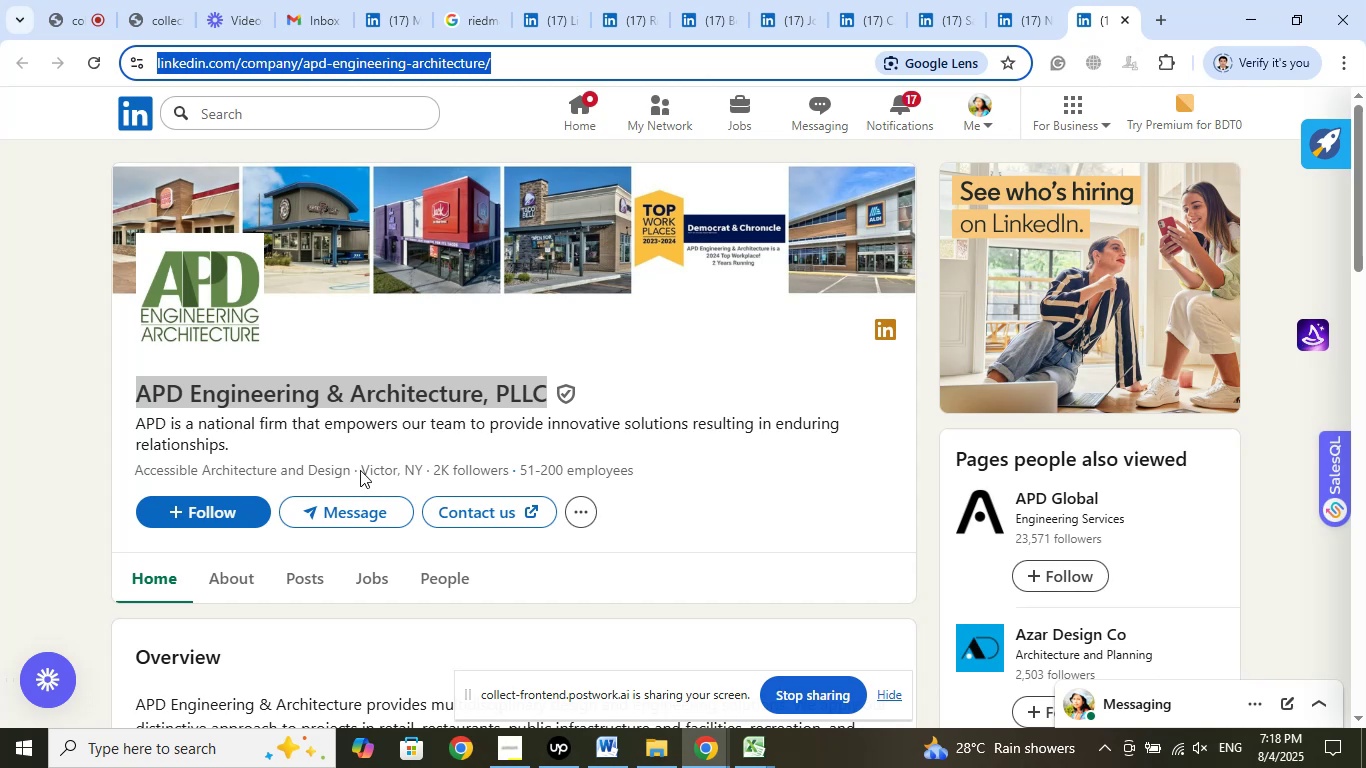 
wait(7.21)
 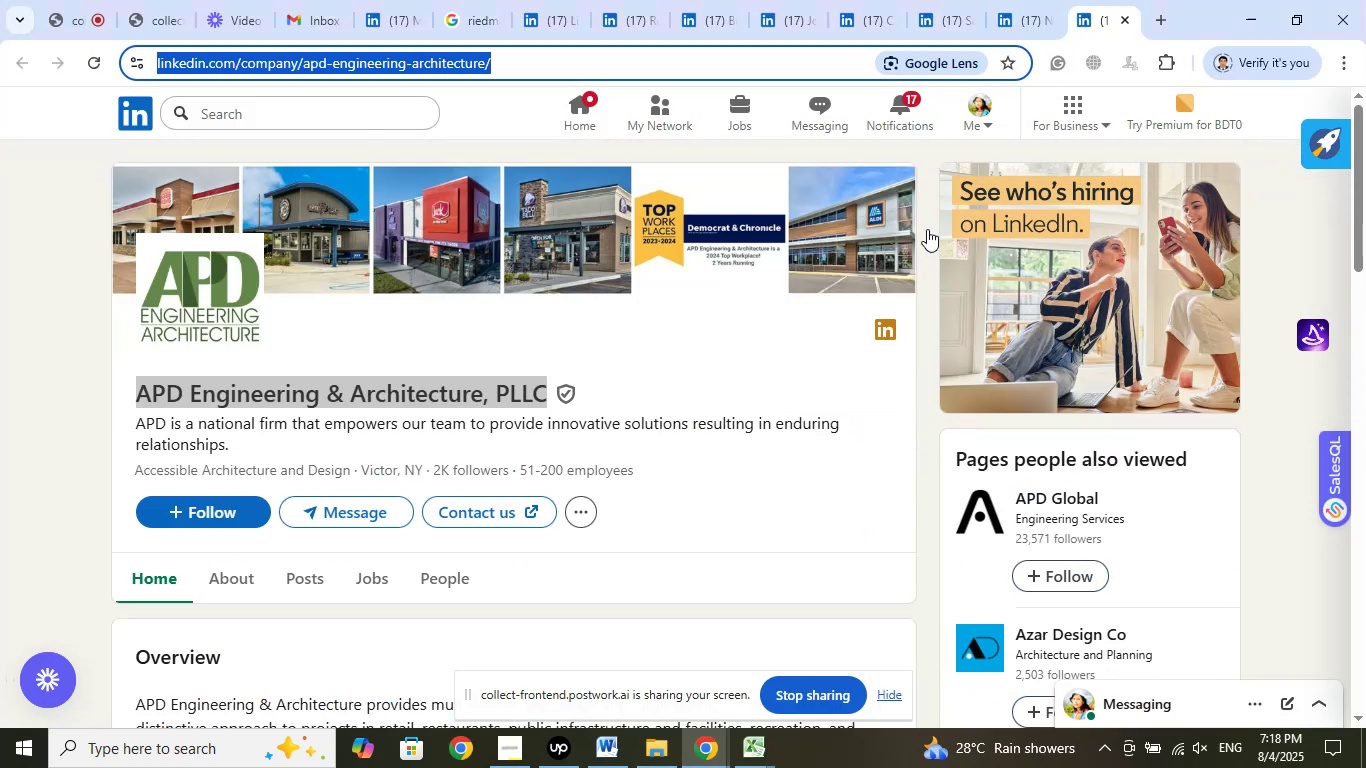 
right_click([388, 477])
 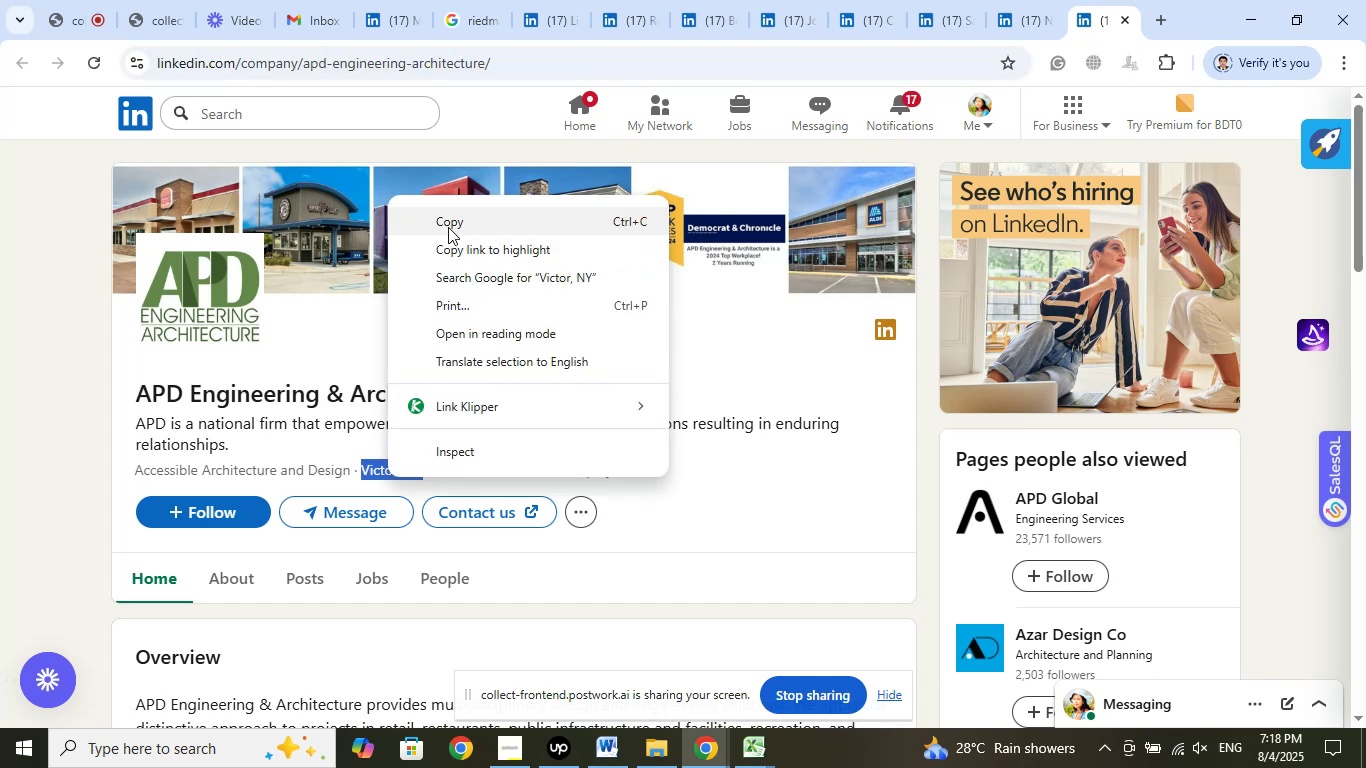 
left_click([453, 223])
 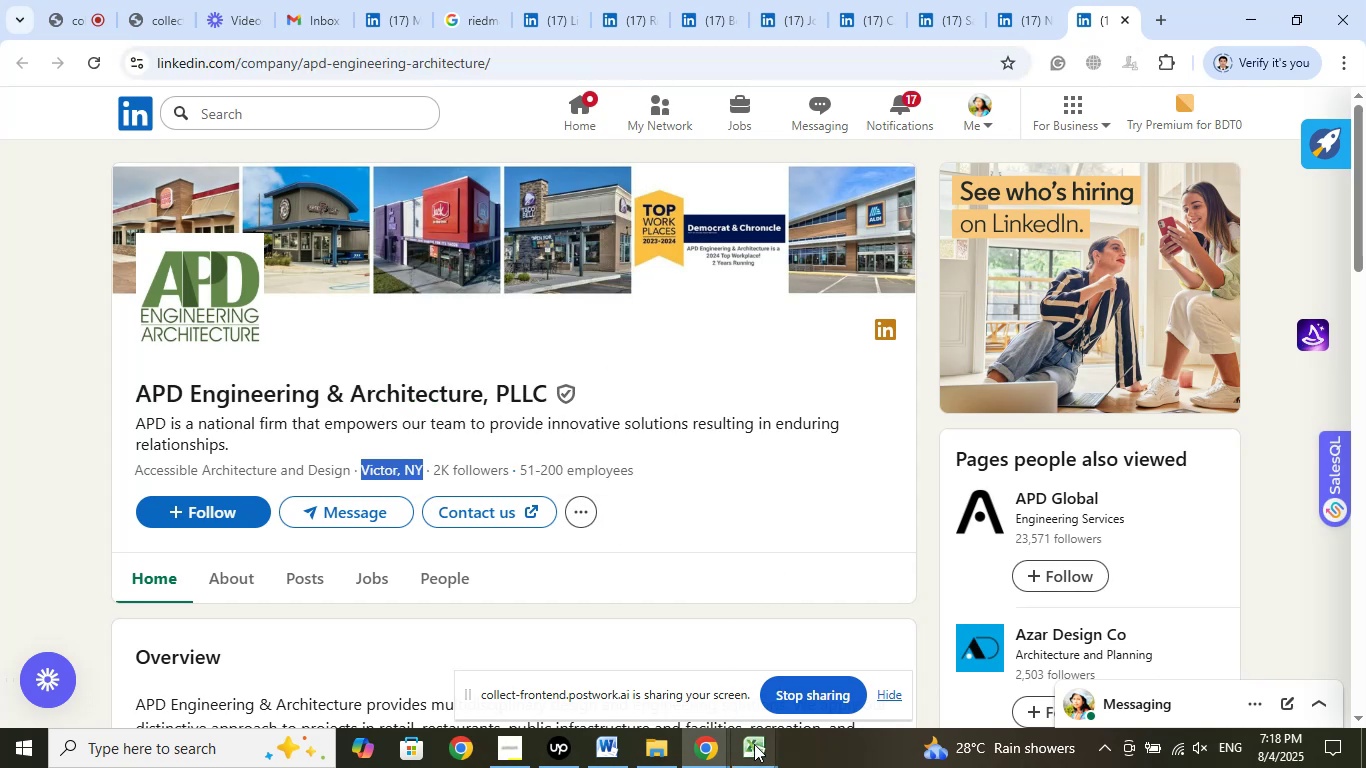 
double_click([667, 638])
 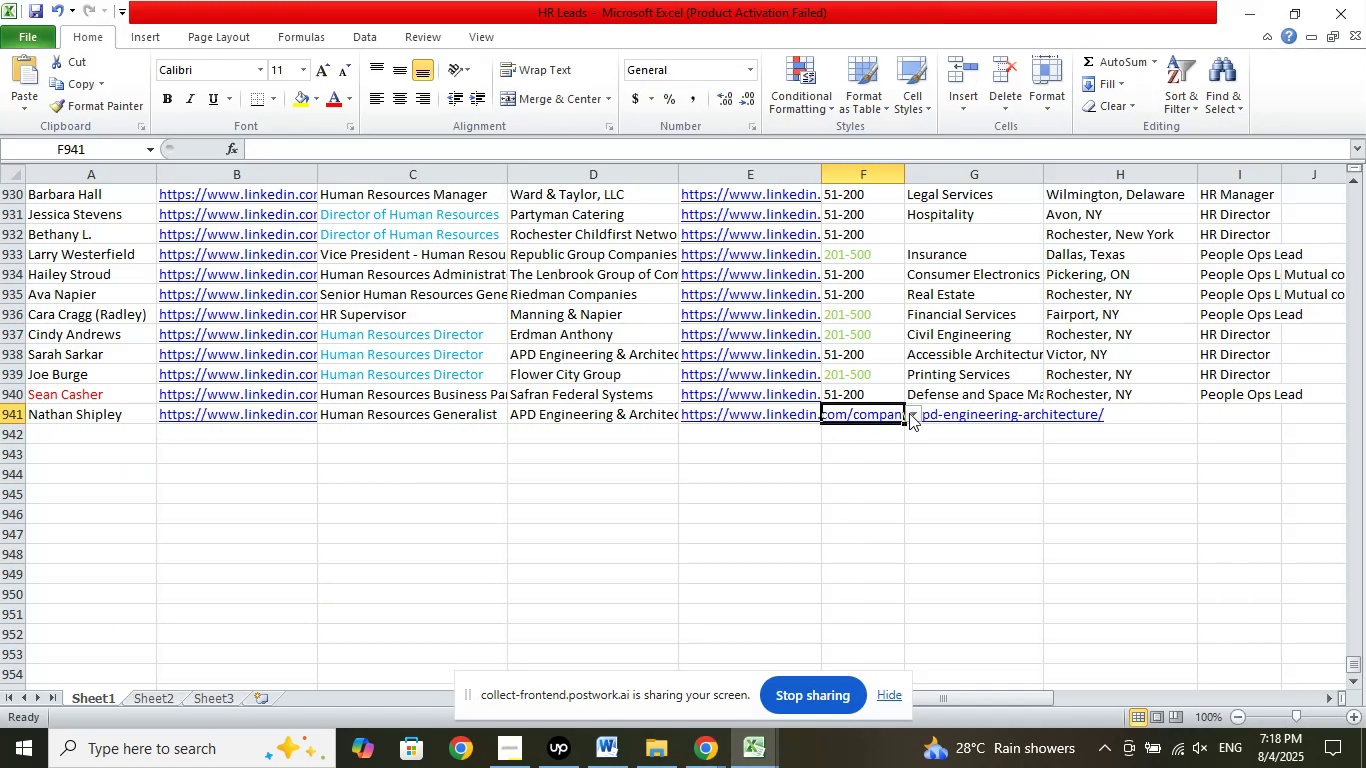 
left_click([910, 412])
 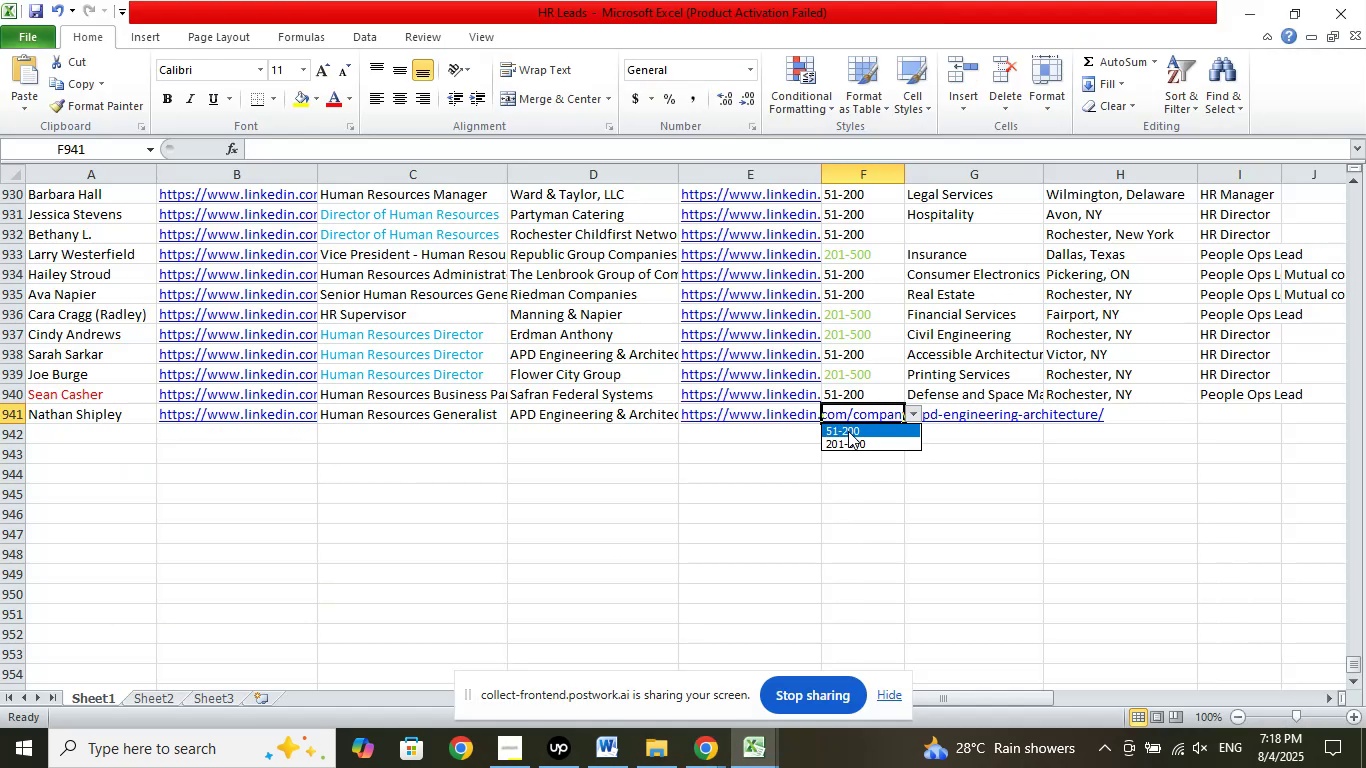 
left_click([848, 431])
 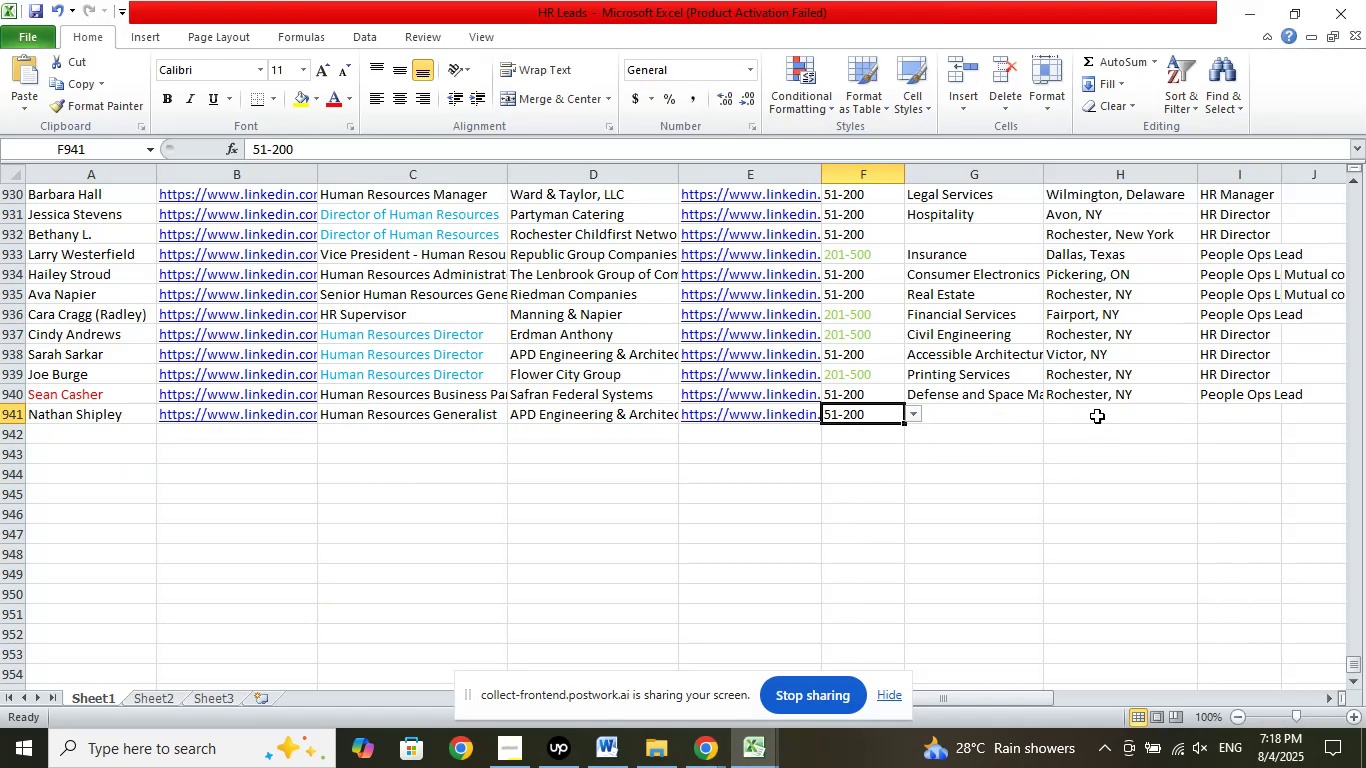 
left_click([1096, 415])
 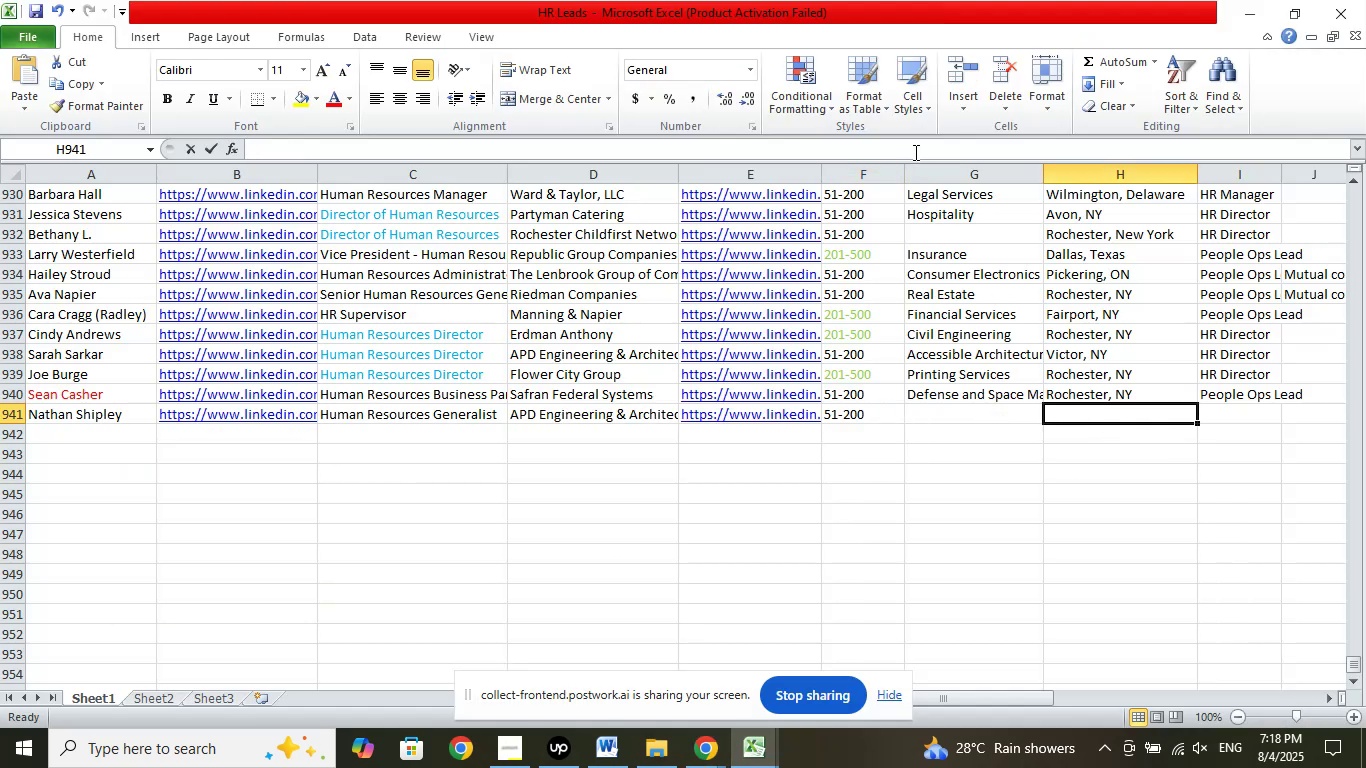 
right_click([914, 152])
 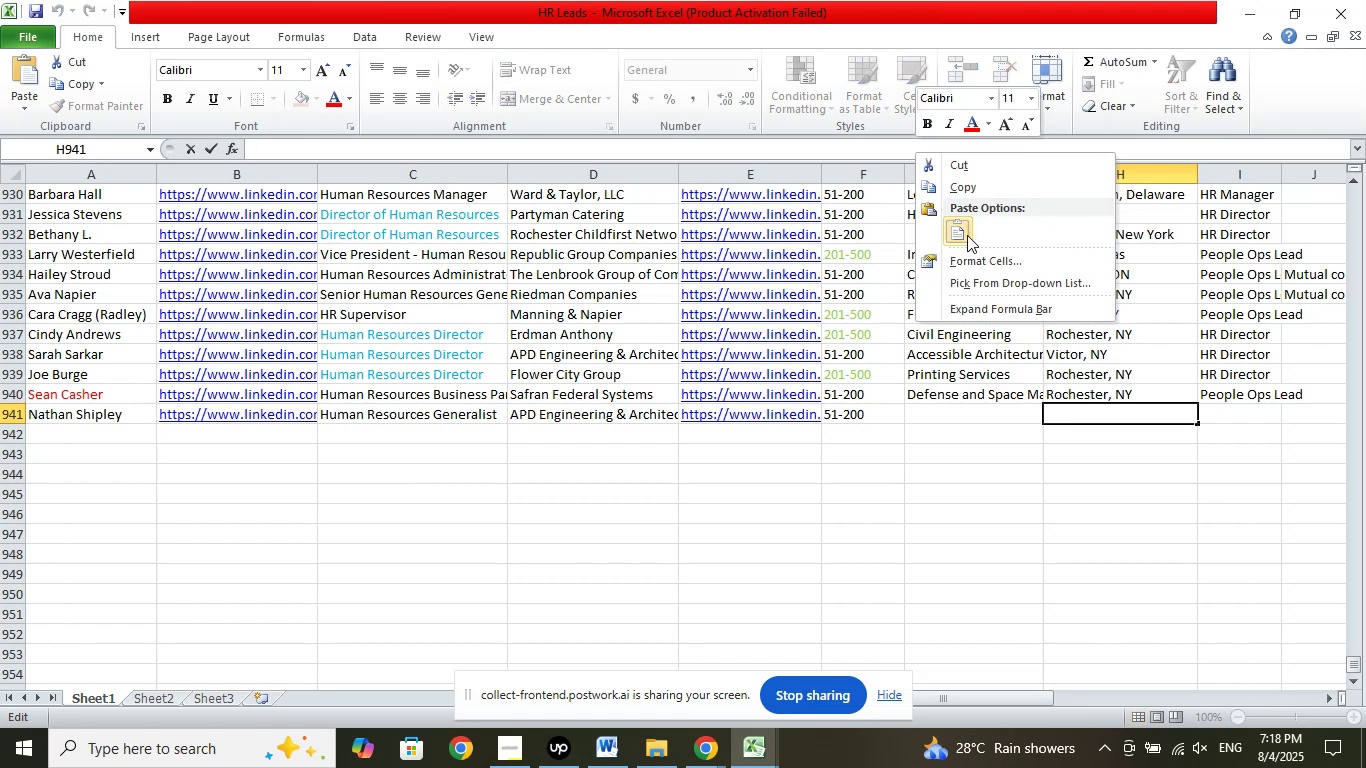 
left_click([967, 235])
 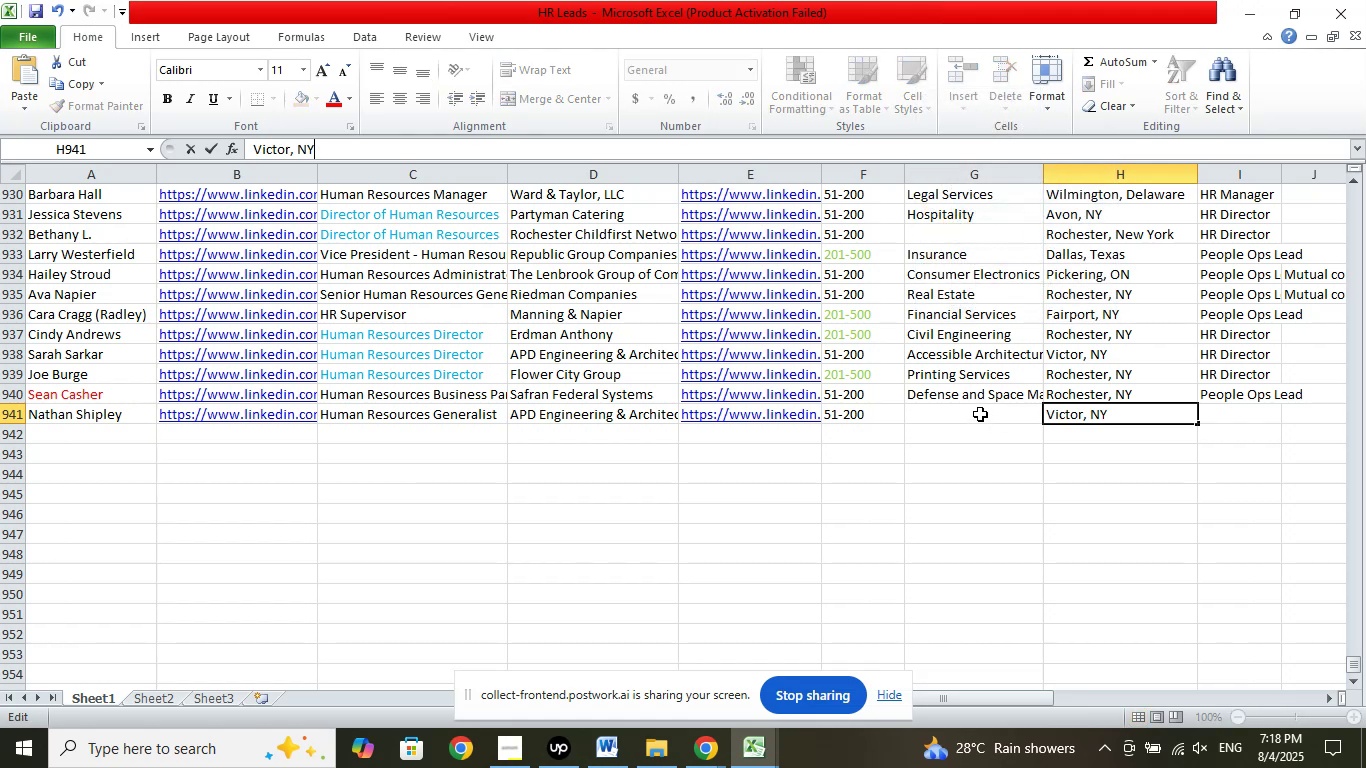 
left_click([980, 410])
 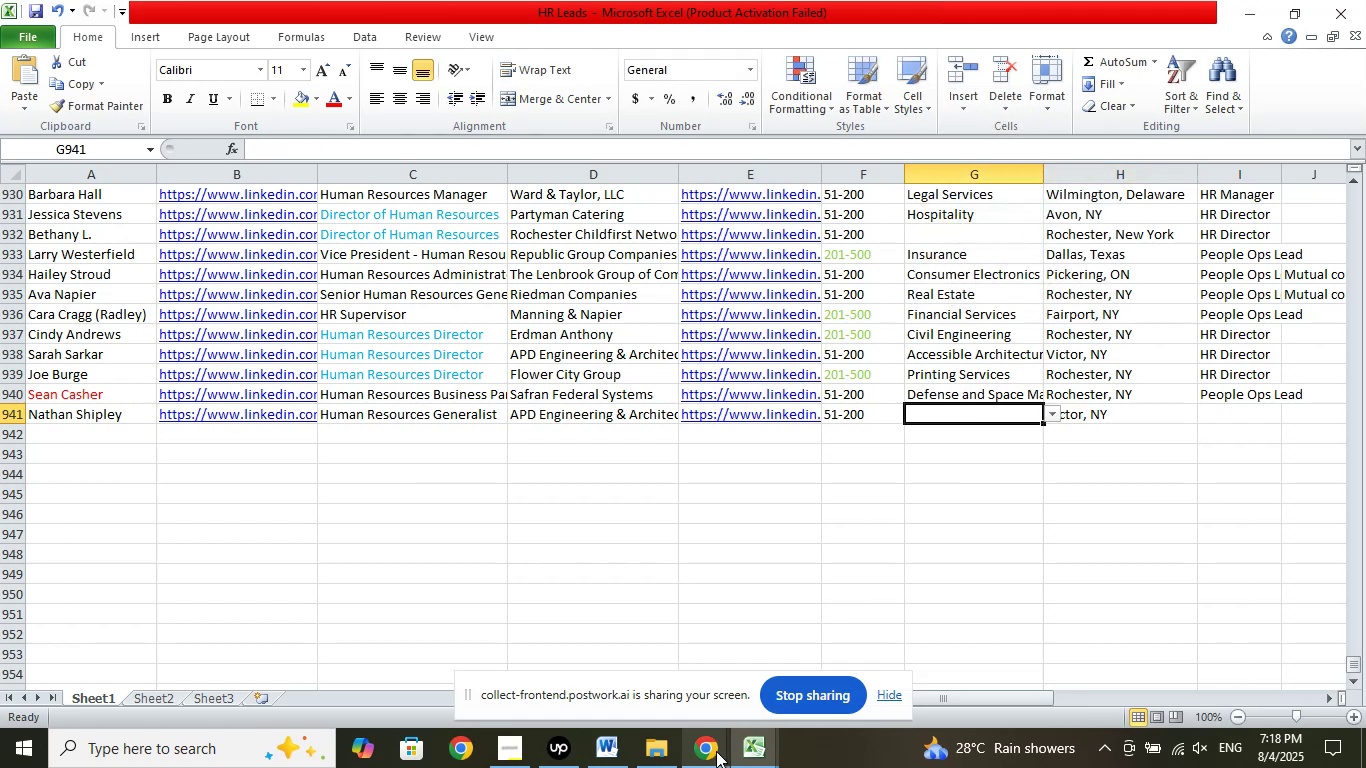 
double_click([657, 678])
 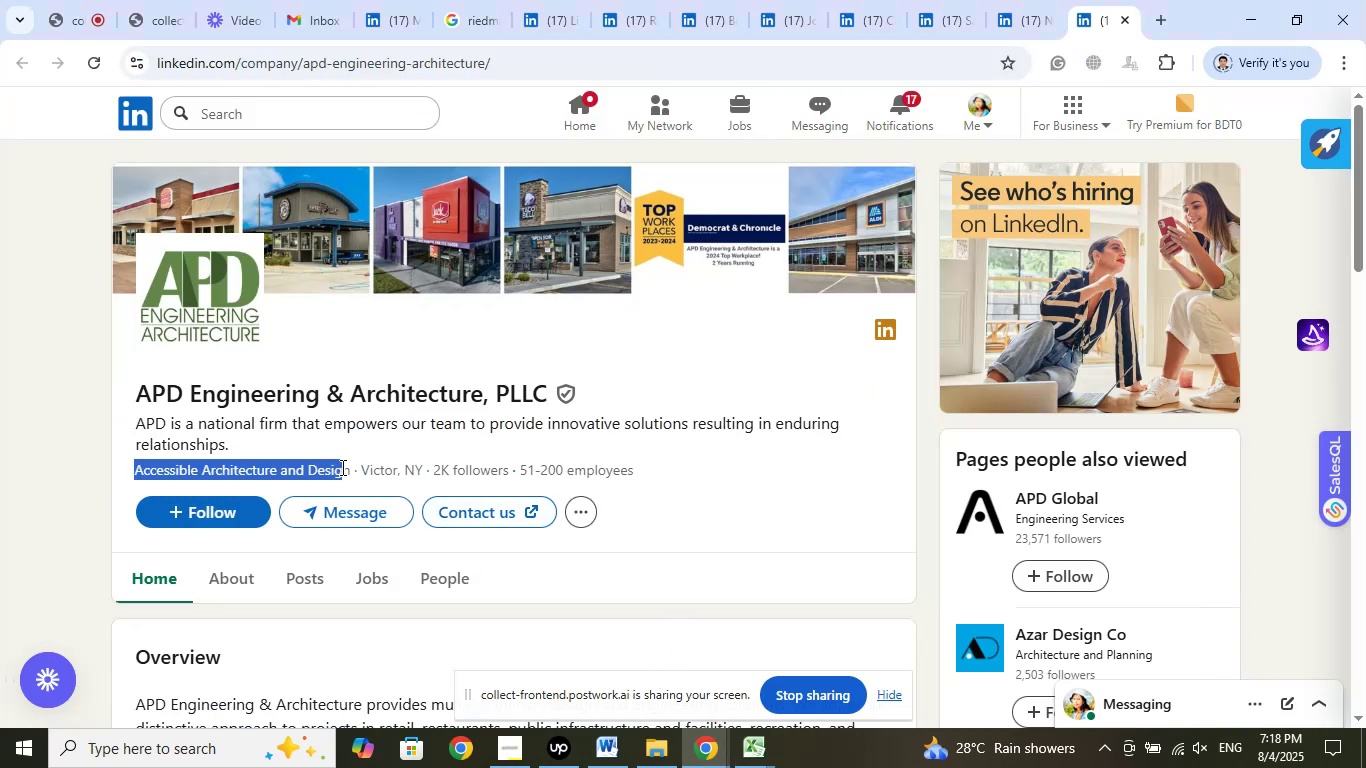 
right_click([332, 471])
 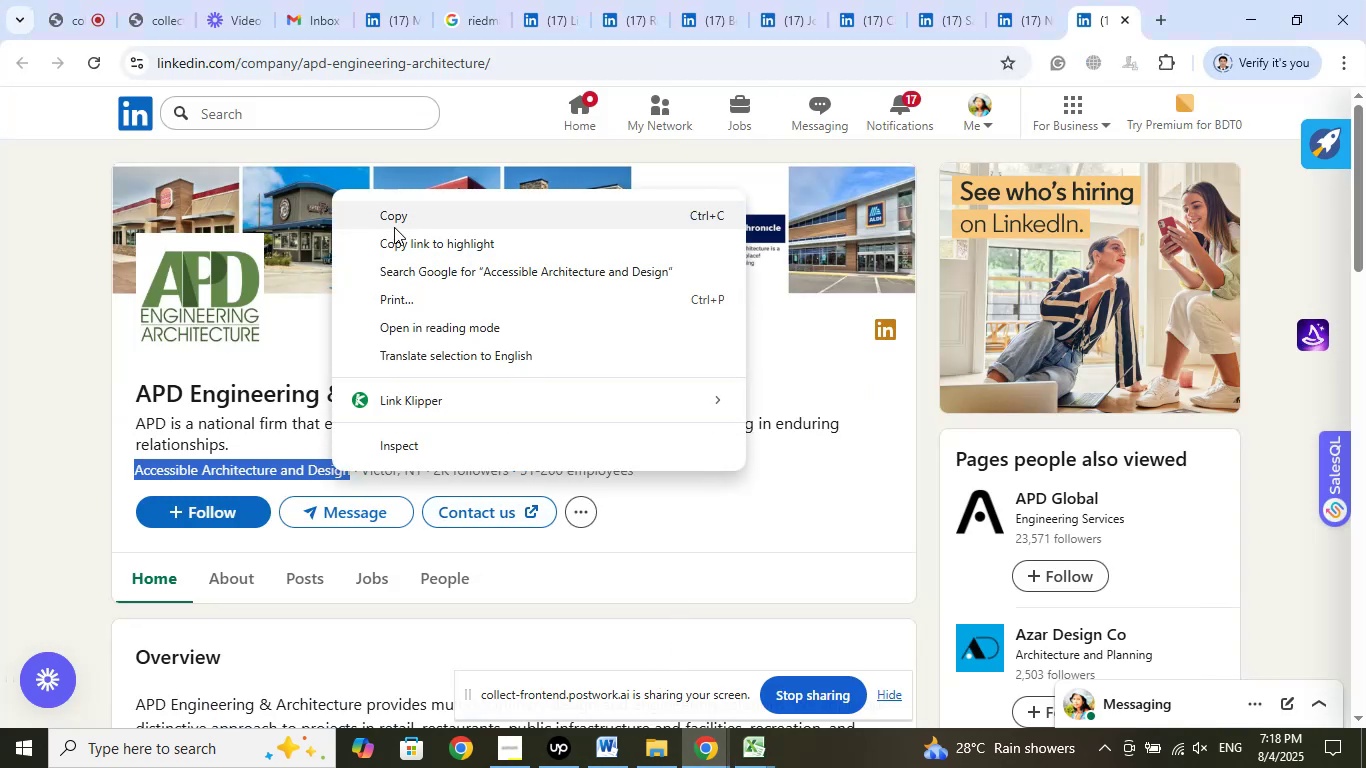 
left_click([400, 217])
 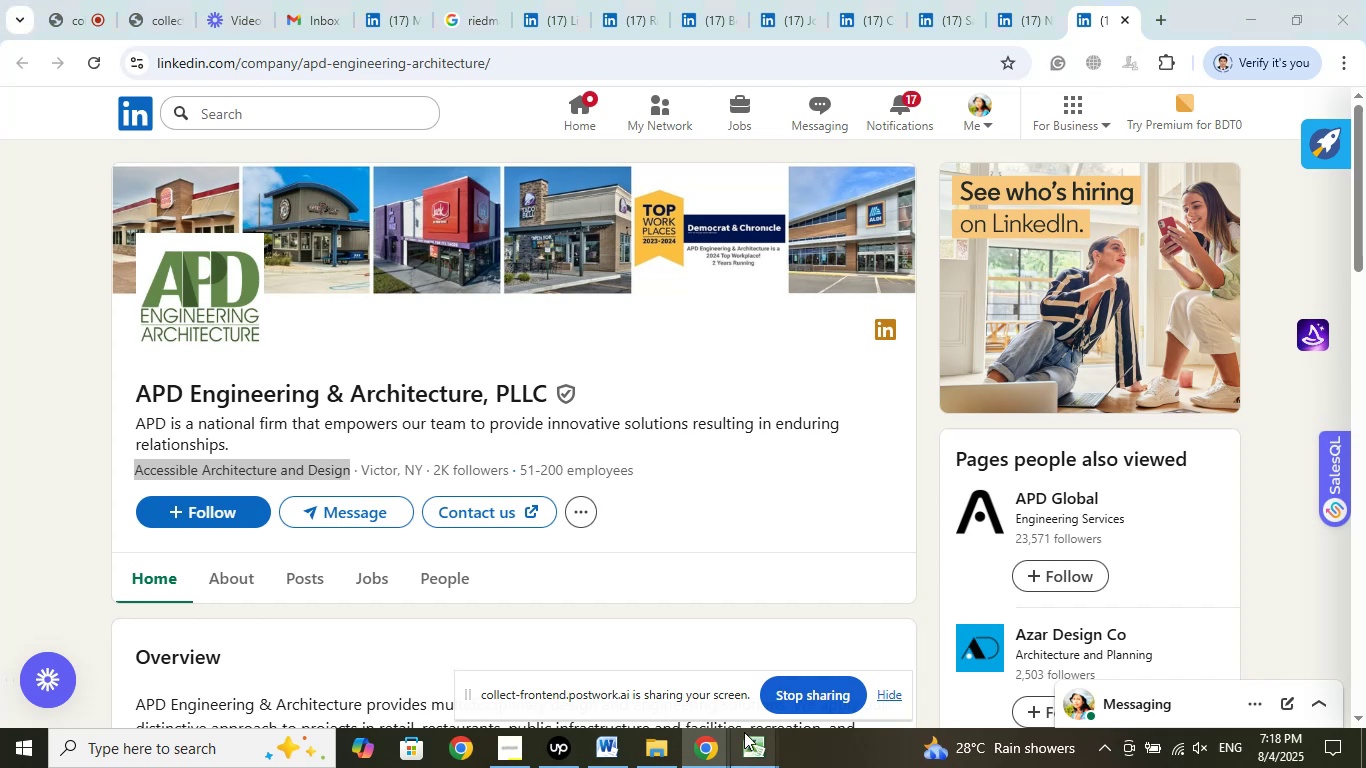 
left_click([712, 672])
 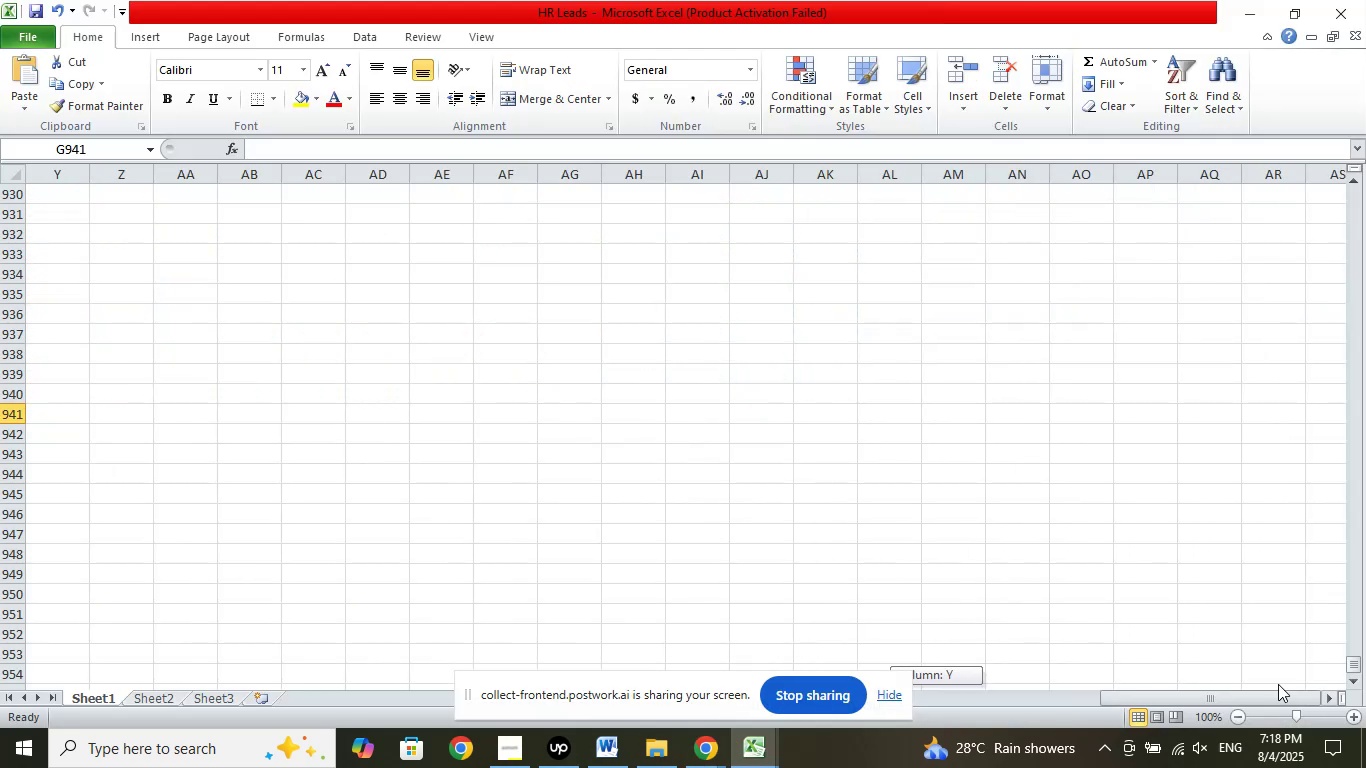 
scroll: coordinate [1189, 640], scroll_direction: up, amount: 3.0
 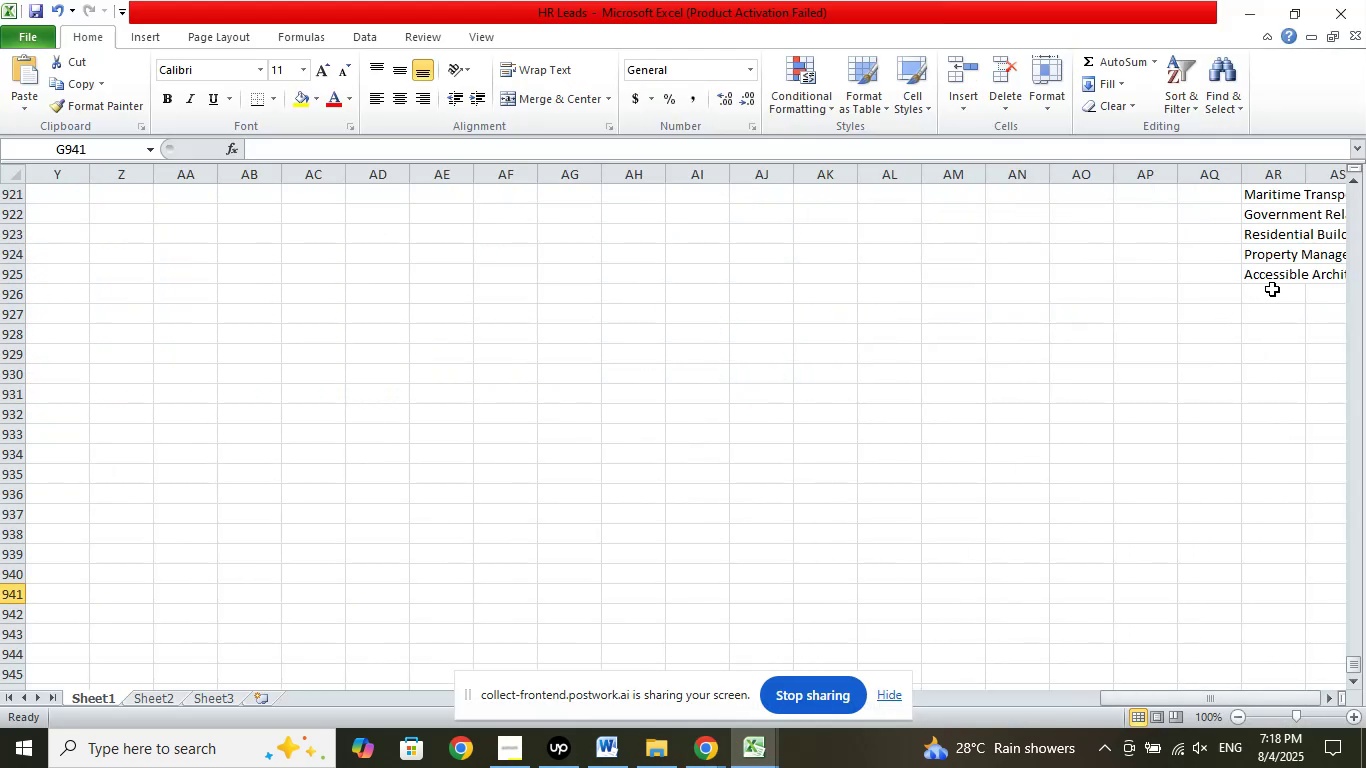 
left_click([1271, 276])
 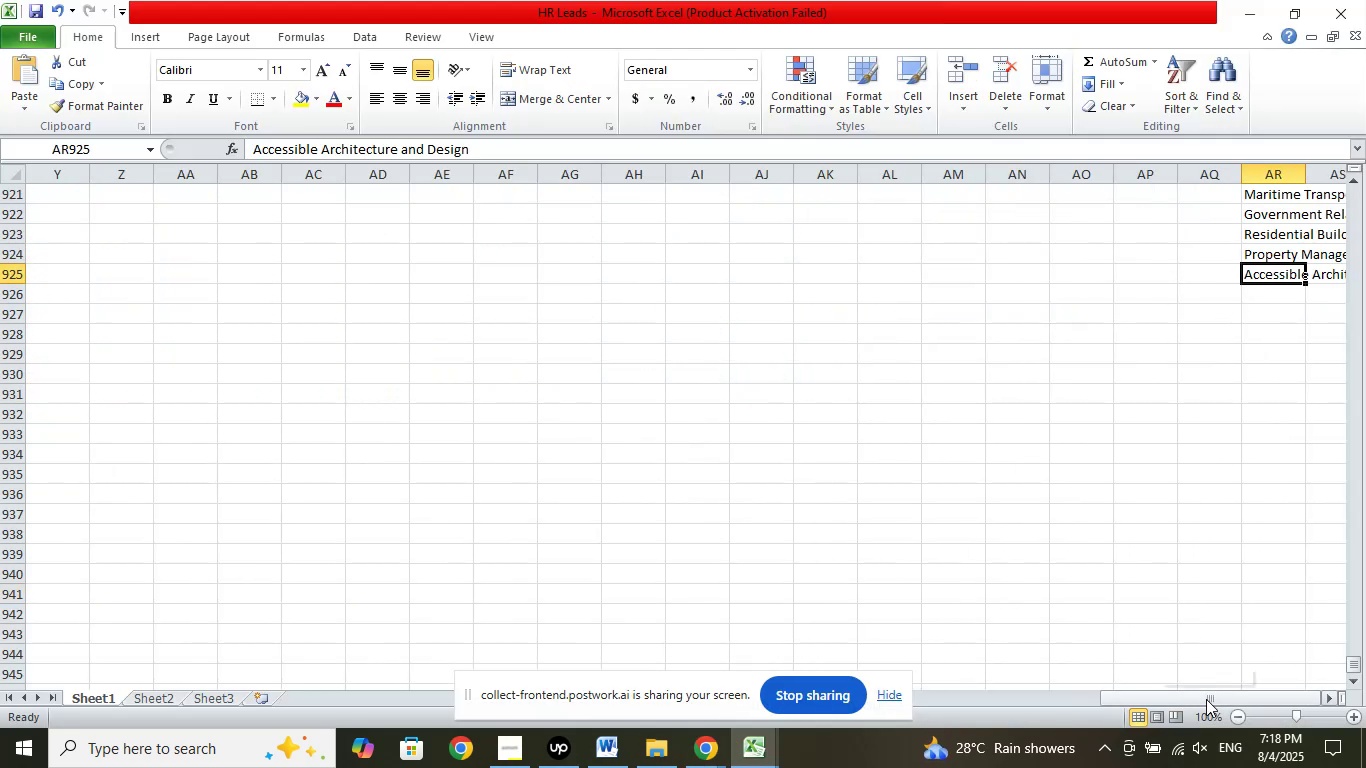 
scroll: coordinate [918, 611], scroll_direction: down, amount: 1.0
 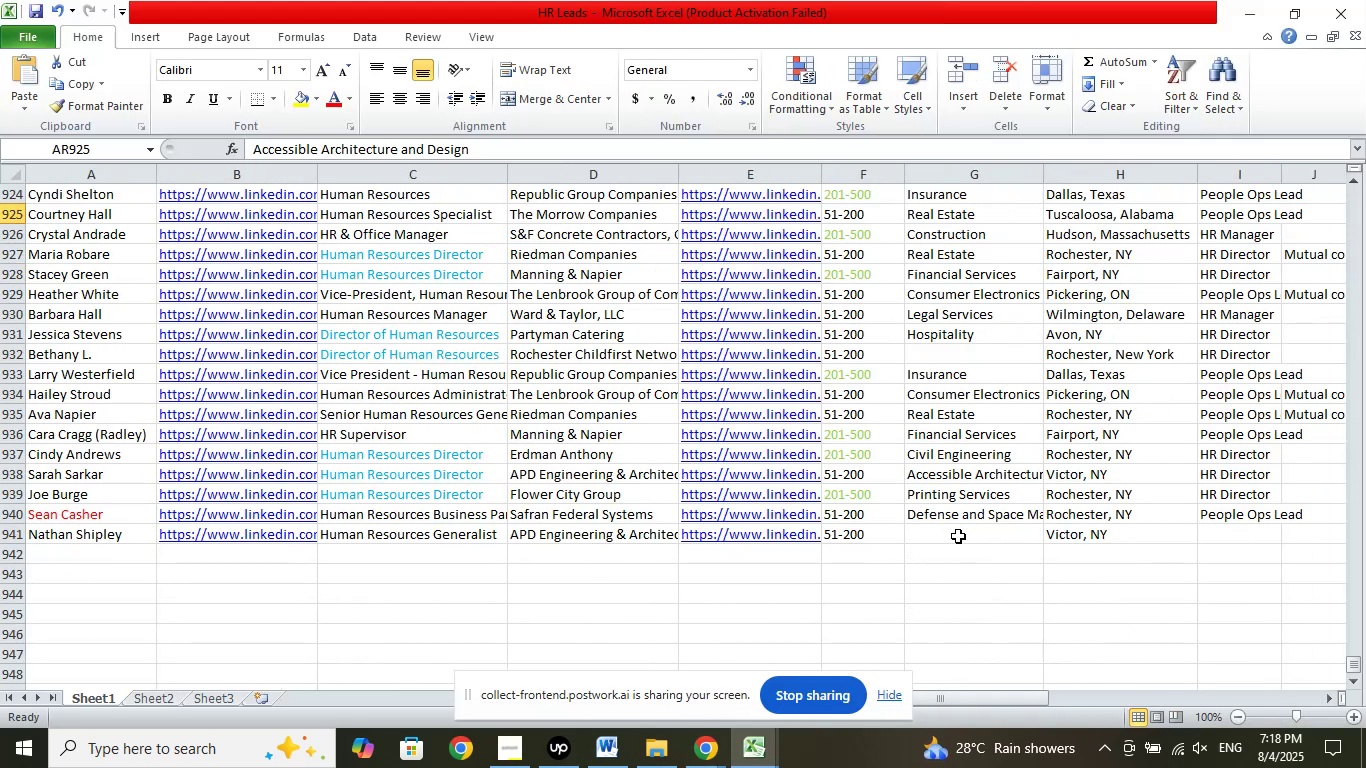 
left_click([955, 539])
 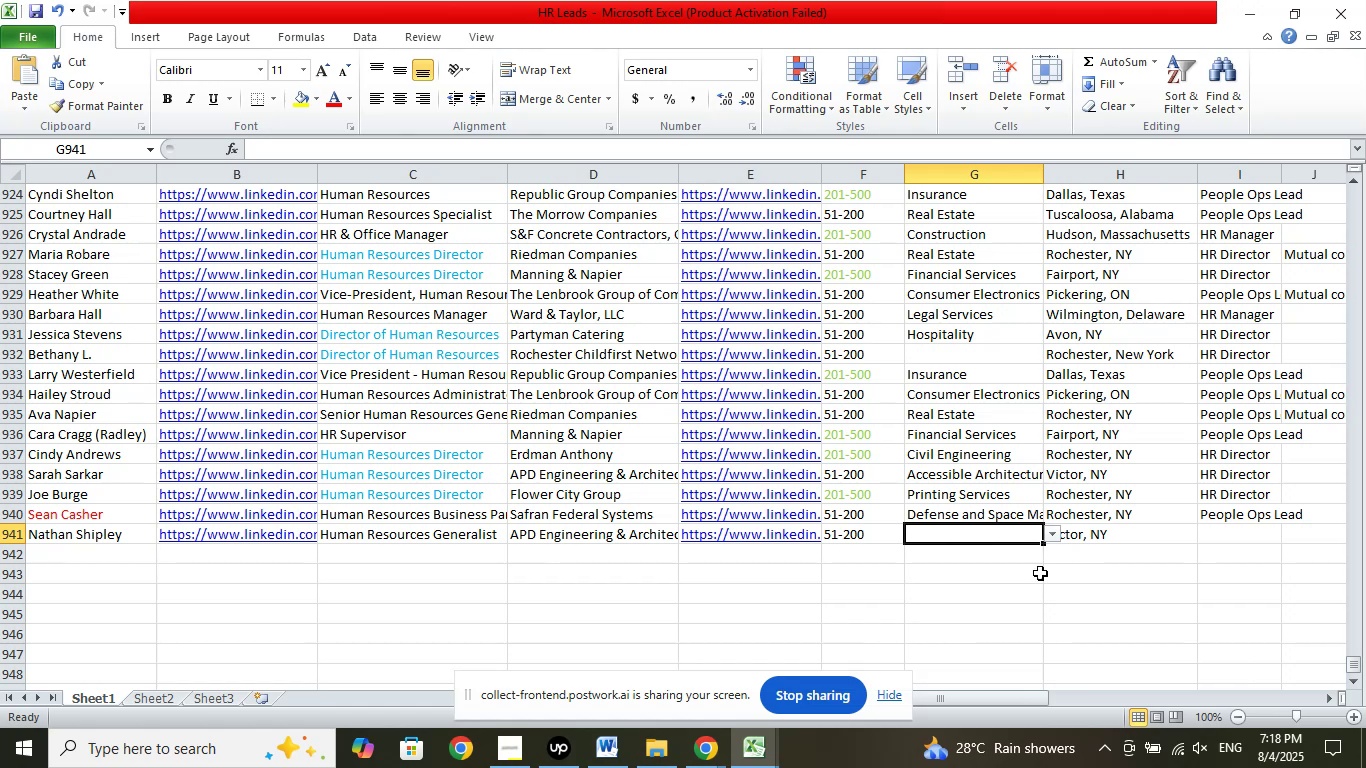 
scroll: coordinate [1054, 572], scroll_direction: down, amount: 3.0
 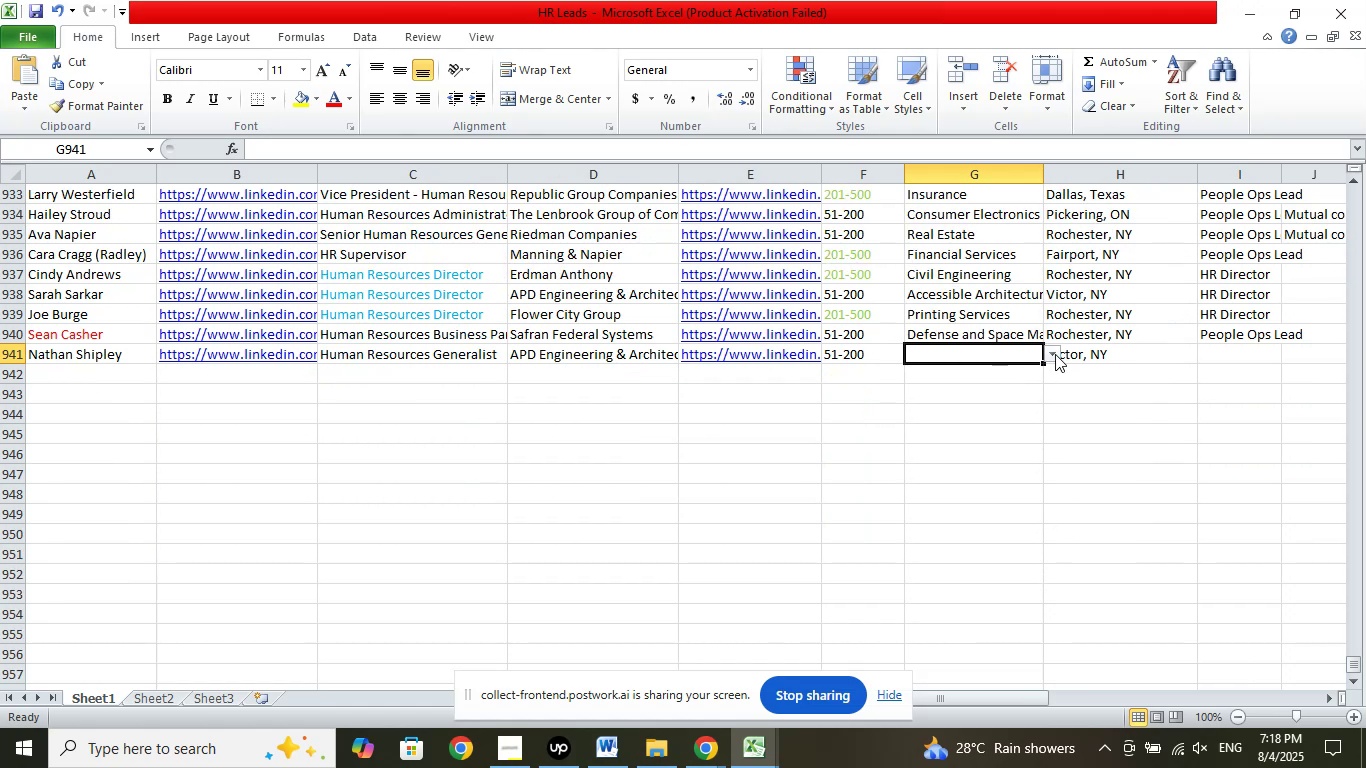 
left_click([1056, 352])
 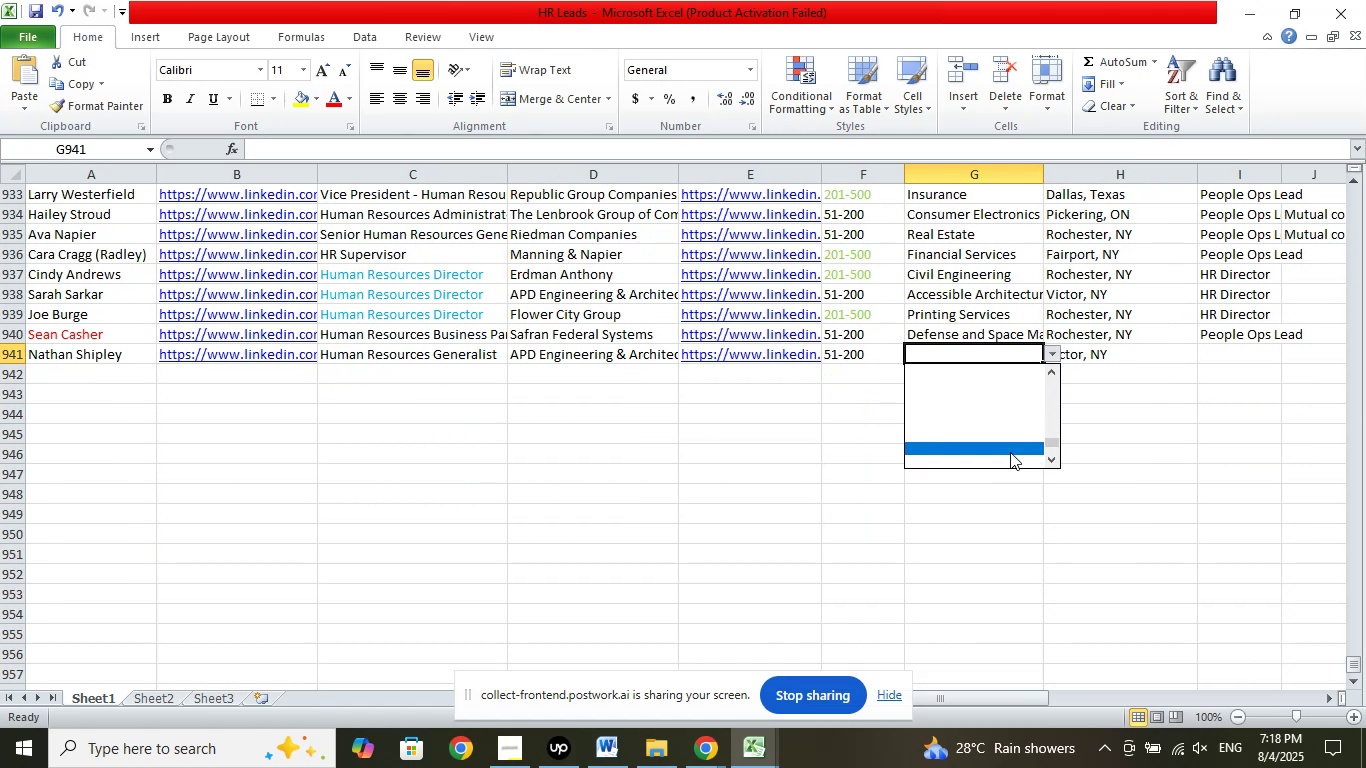 
left_click([1015, 394])
 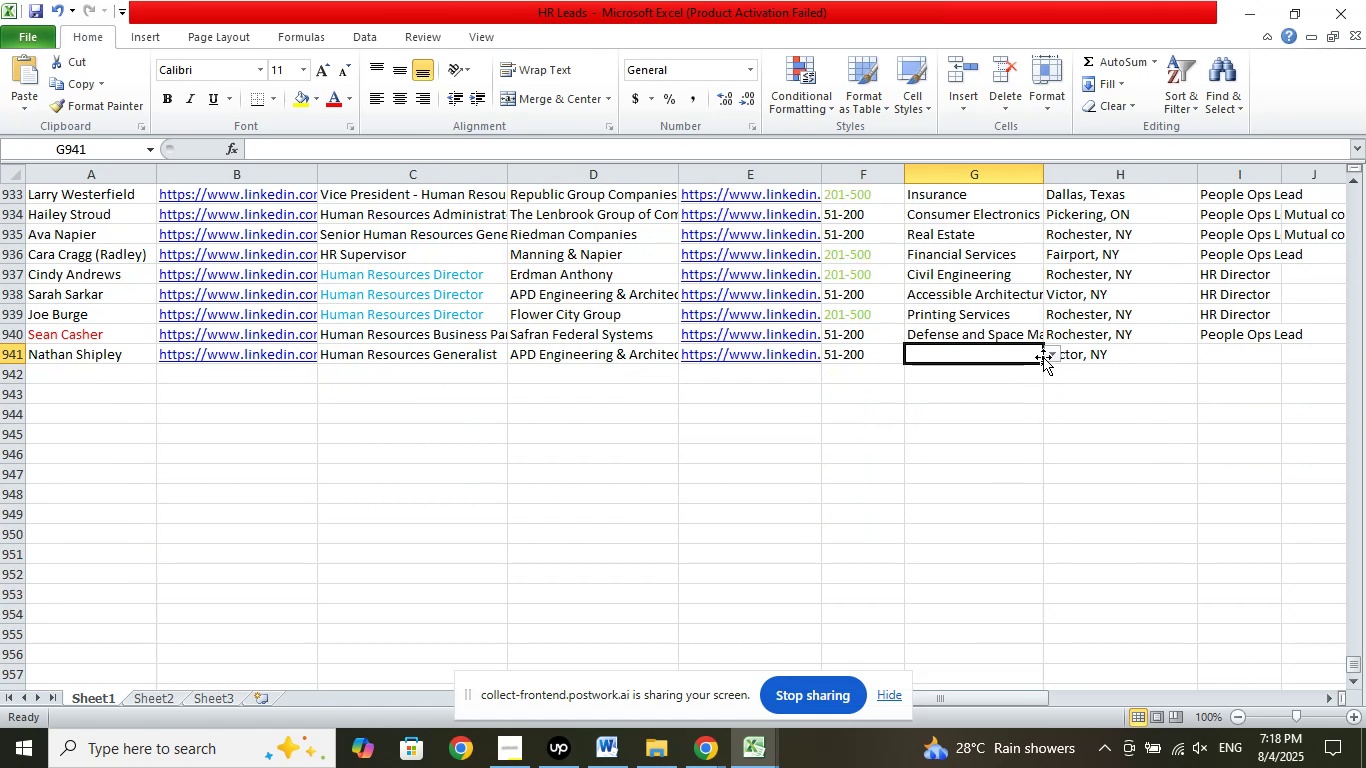 
left_click([1049, 357])
 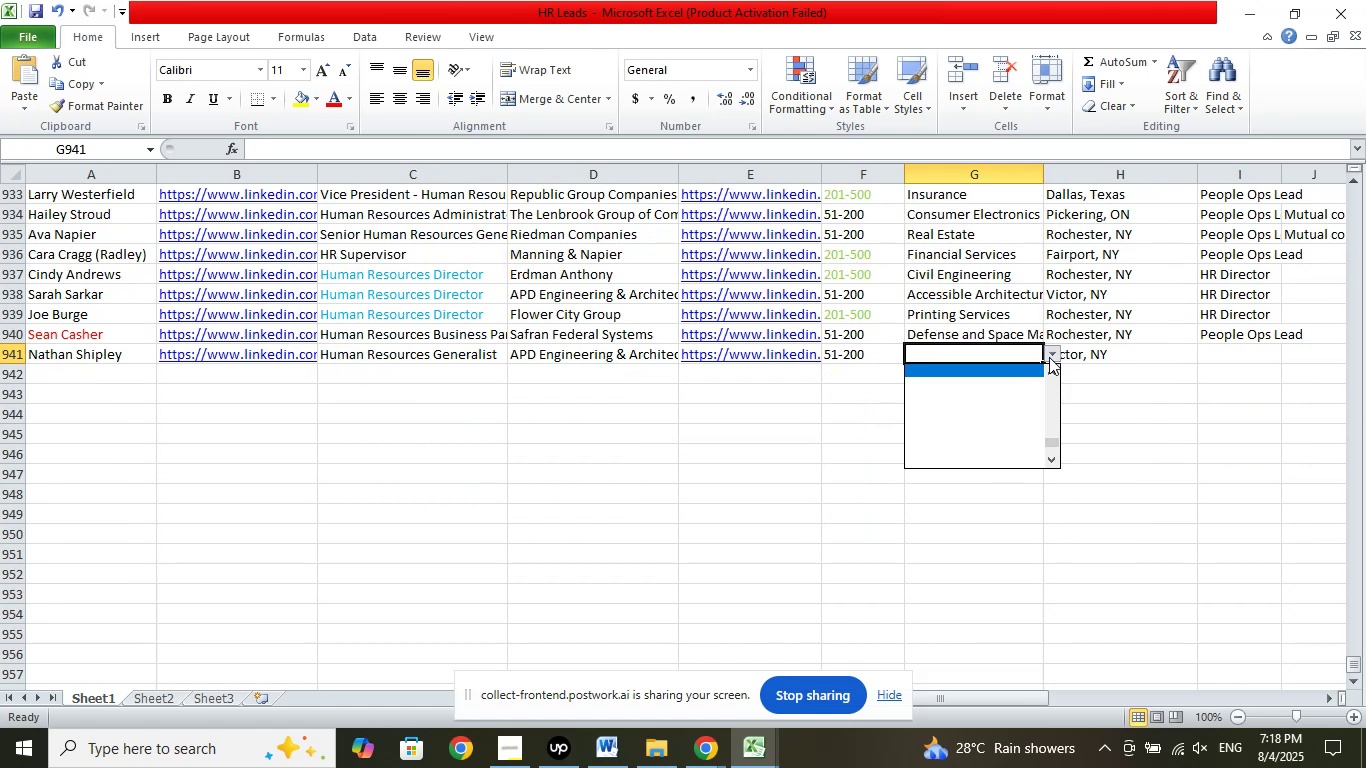 
key(ArrowUp)
 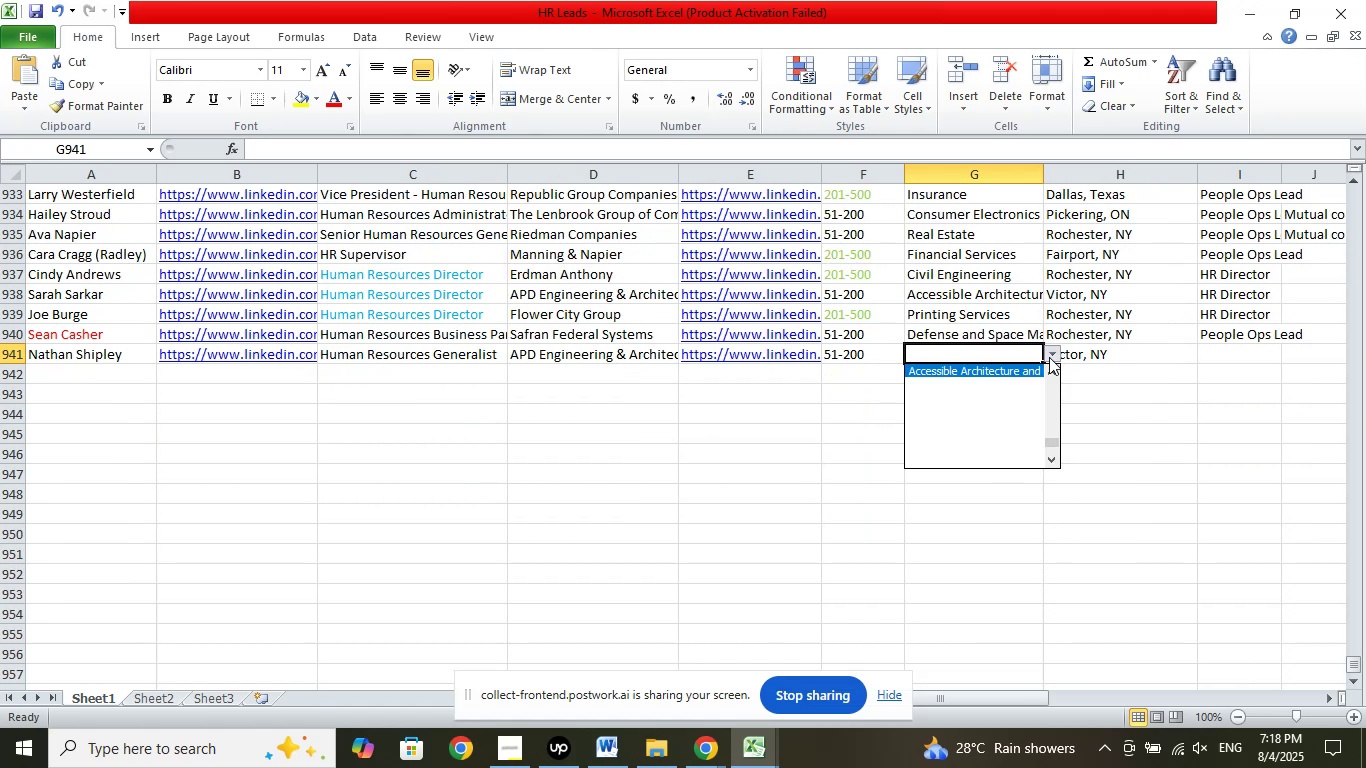 
key(Enter)
 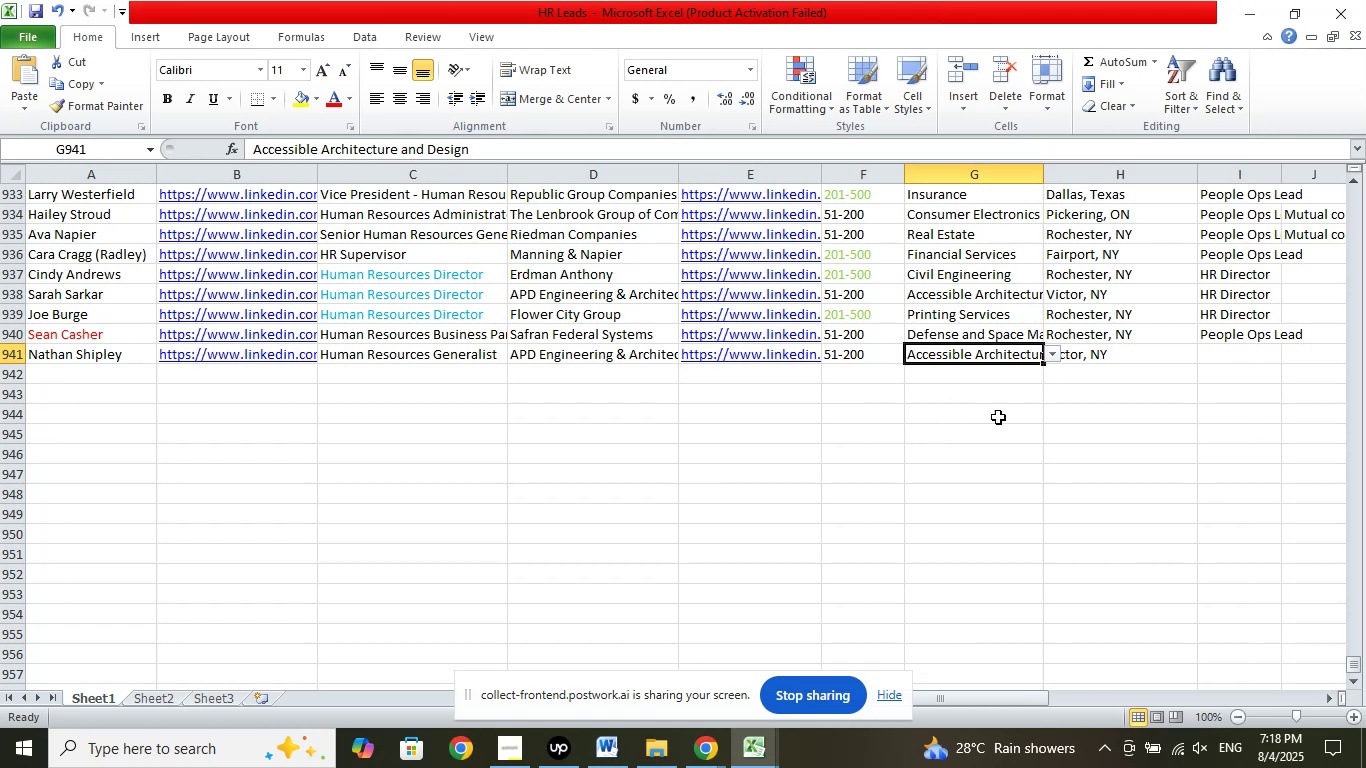 
wait(5.87)
 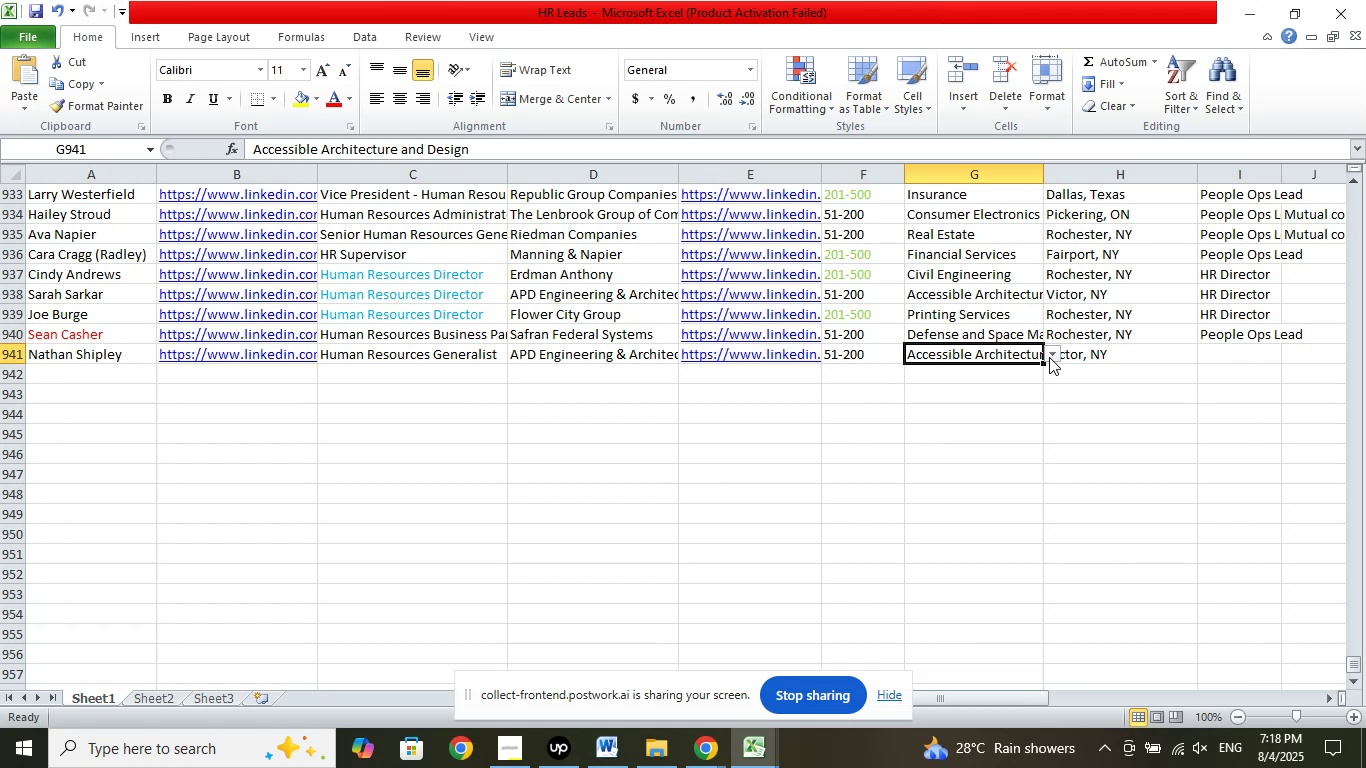 
double_click([1238, 352])
 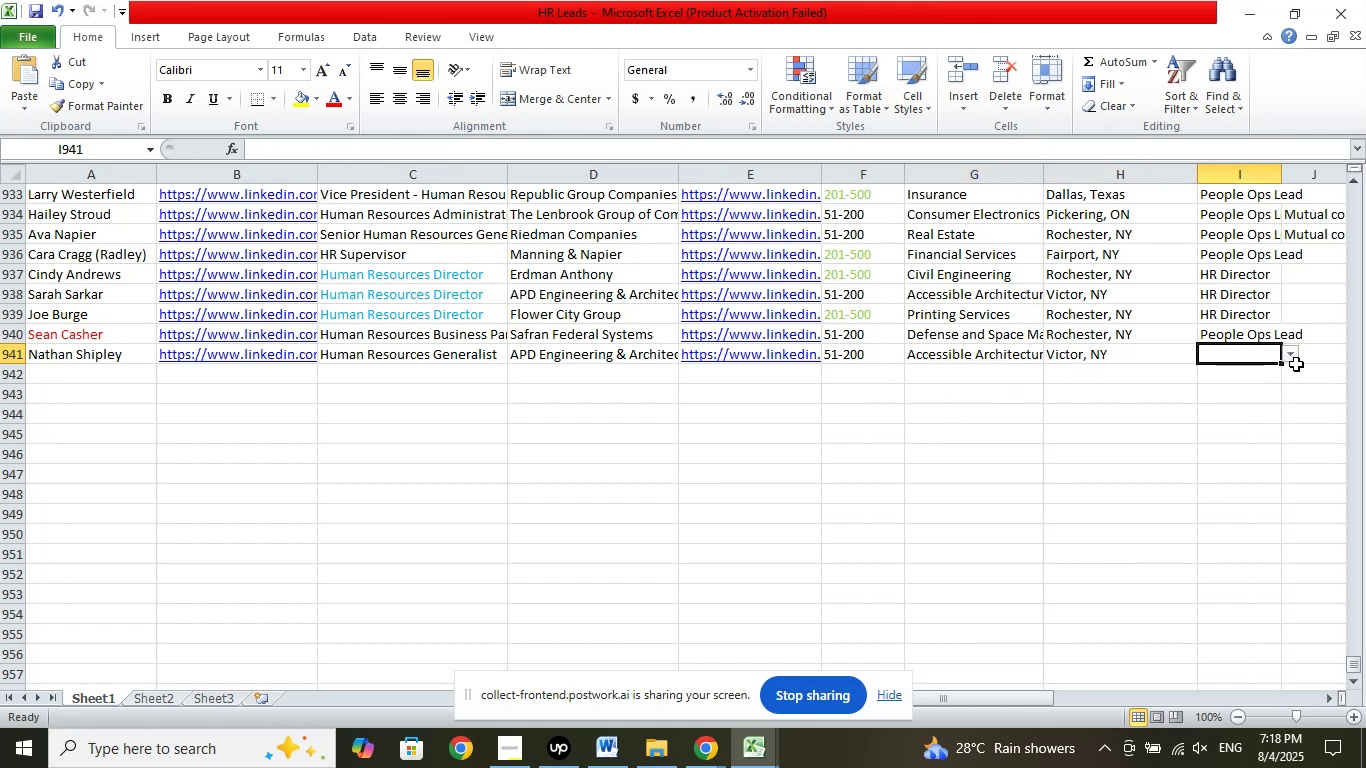 
left_click([1290, 357])
 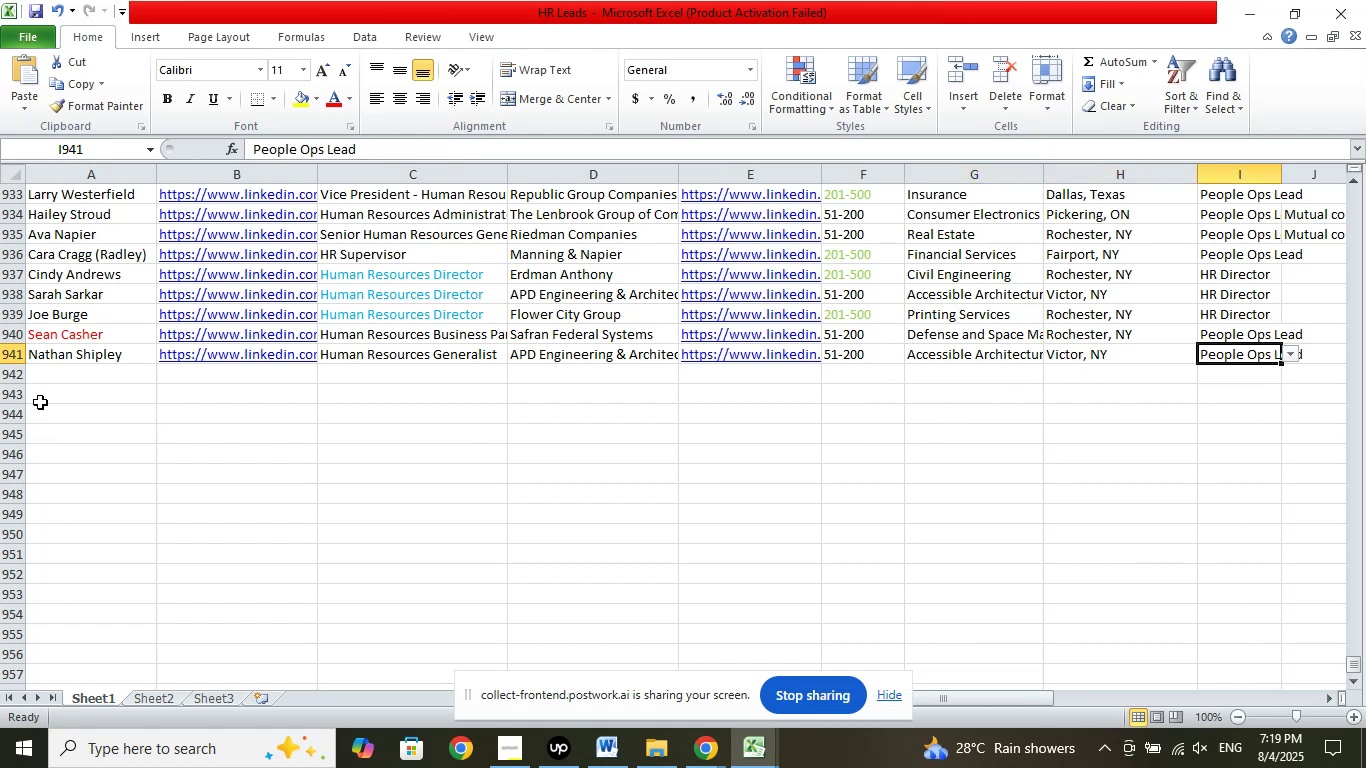 
left_click([94, 372])
 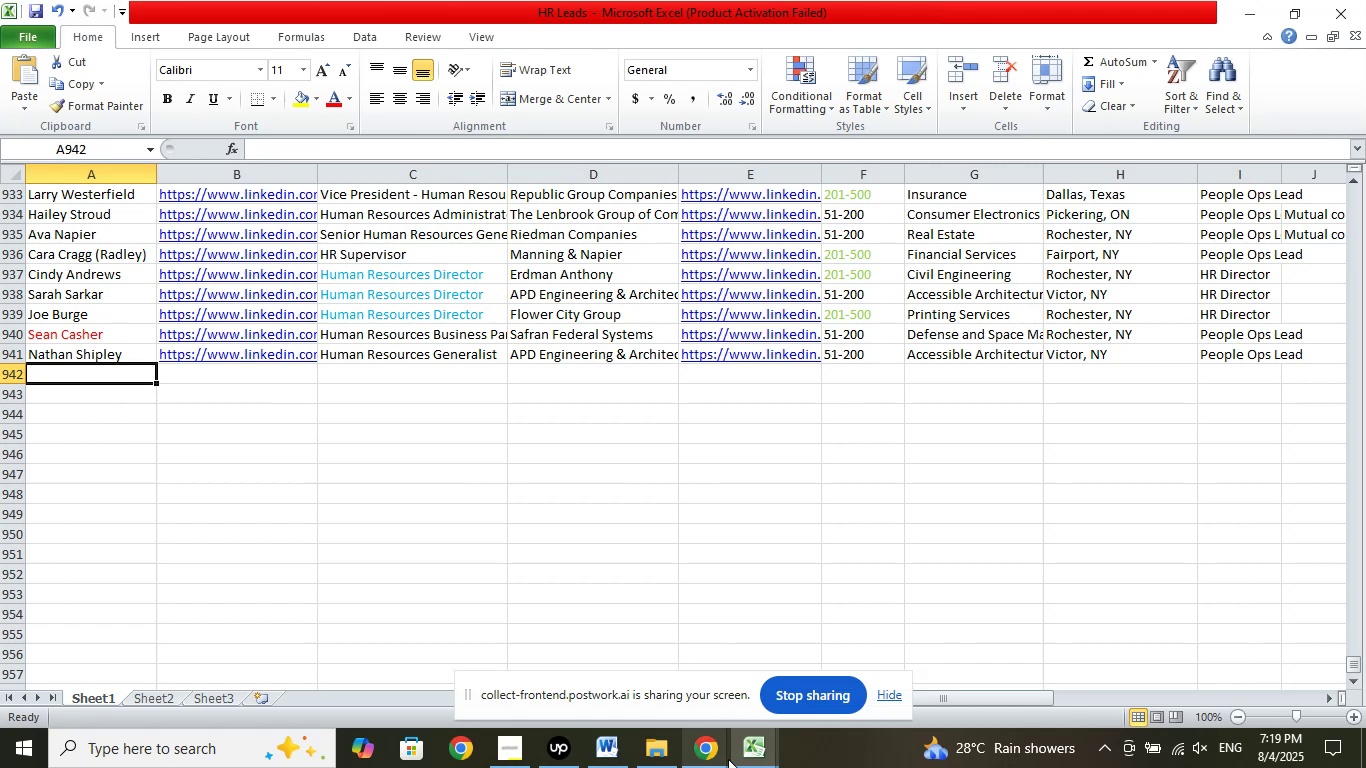 
double_click([631, 677])
 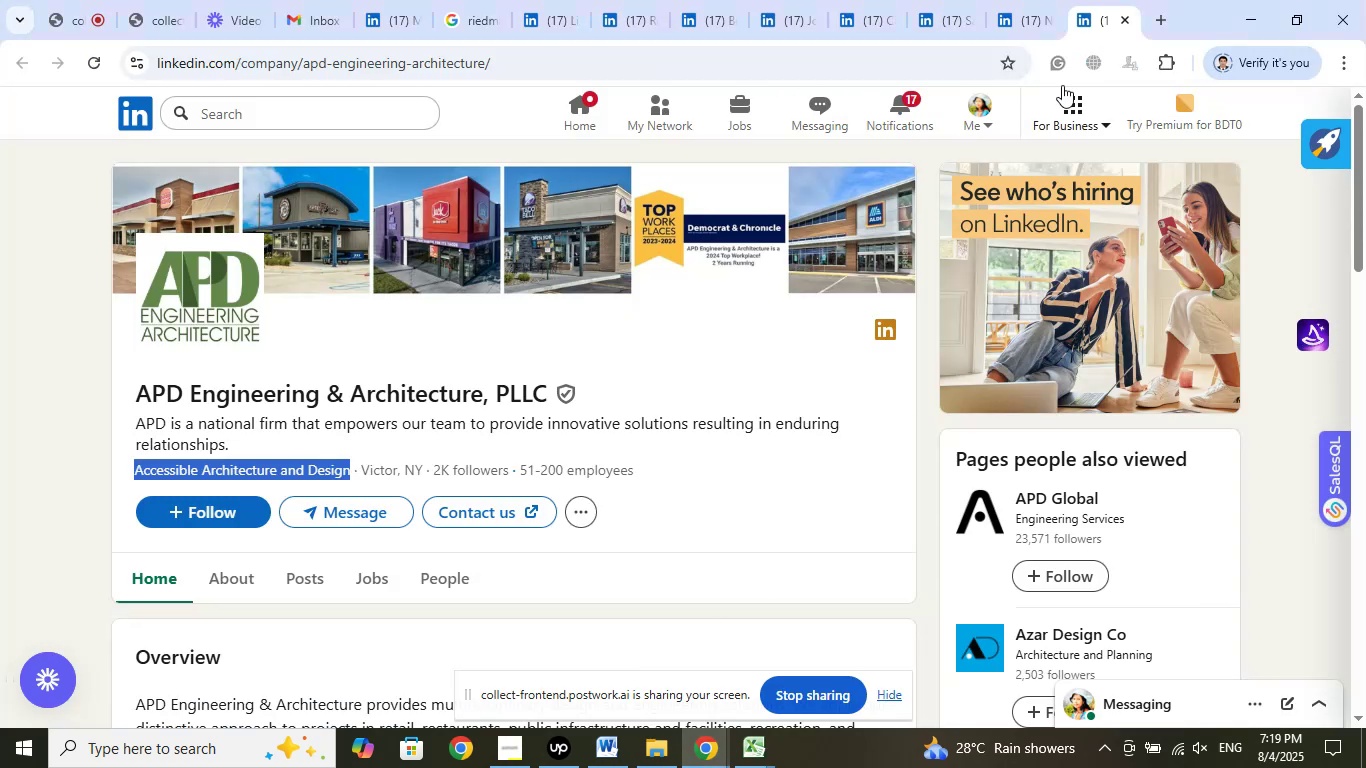 
left_click([1025, 18])
 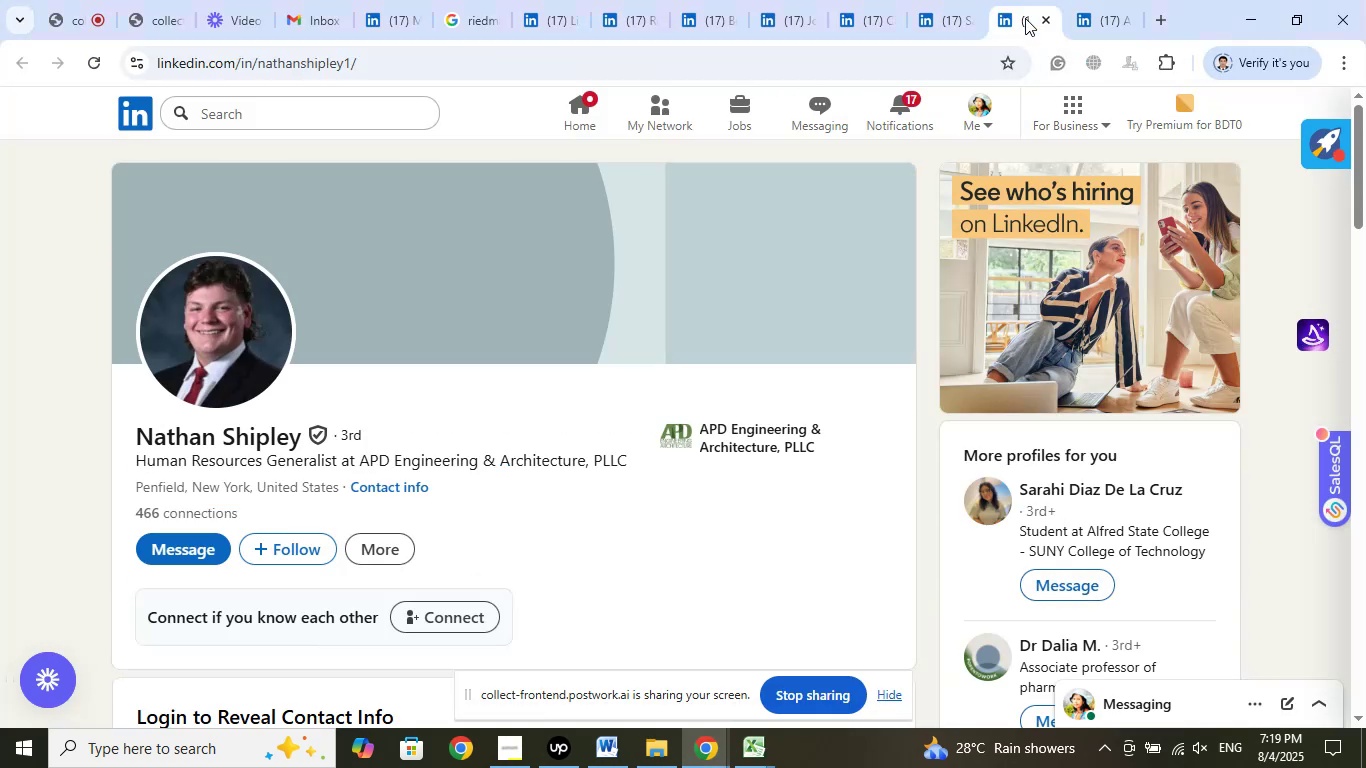 
wait(6.02)
 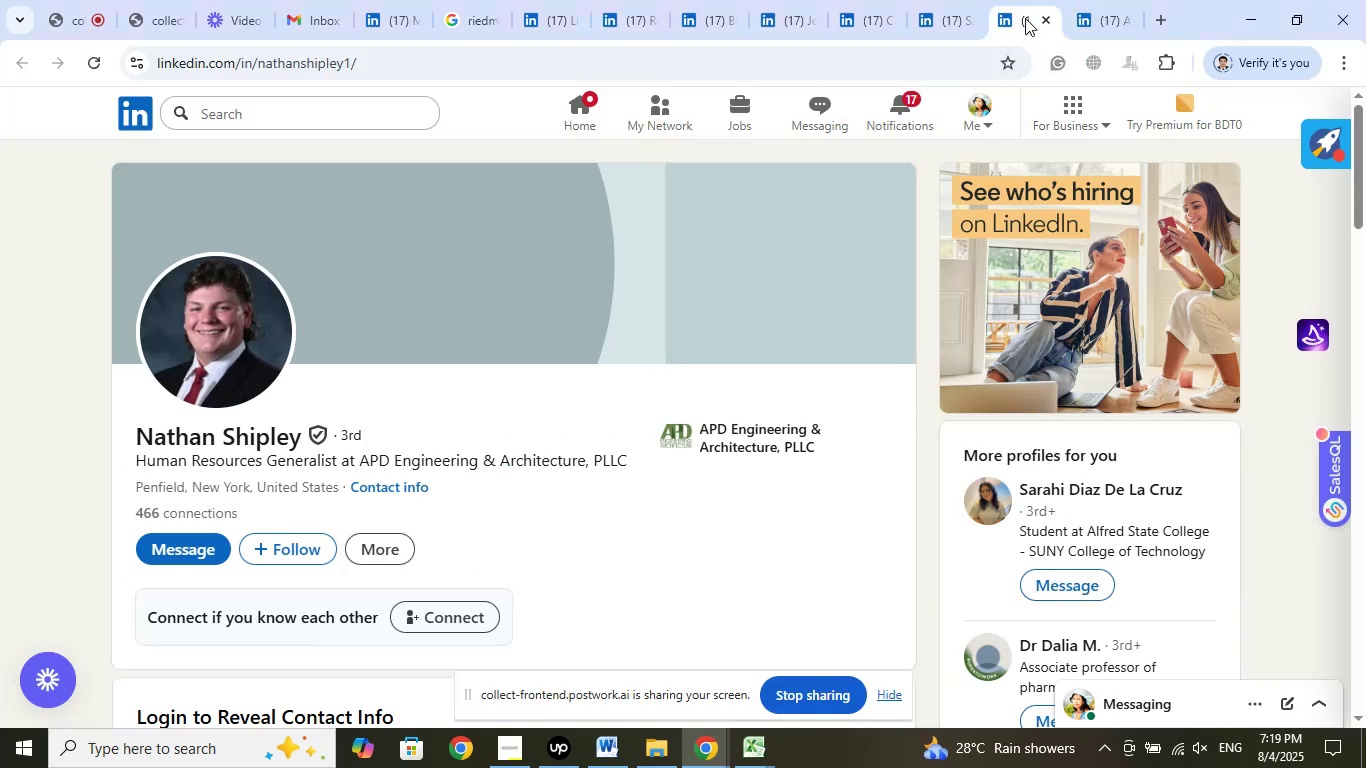 
scroll: coordinate [940, 443], scroll_direction: down, amount: 3.0
 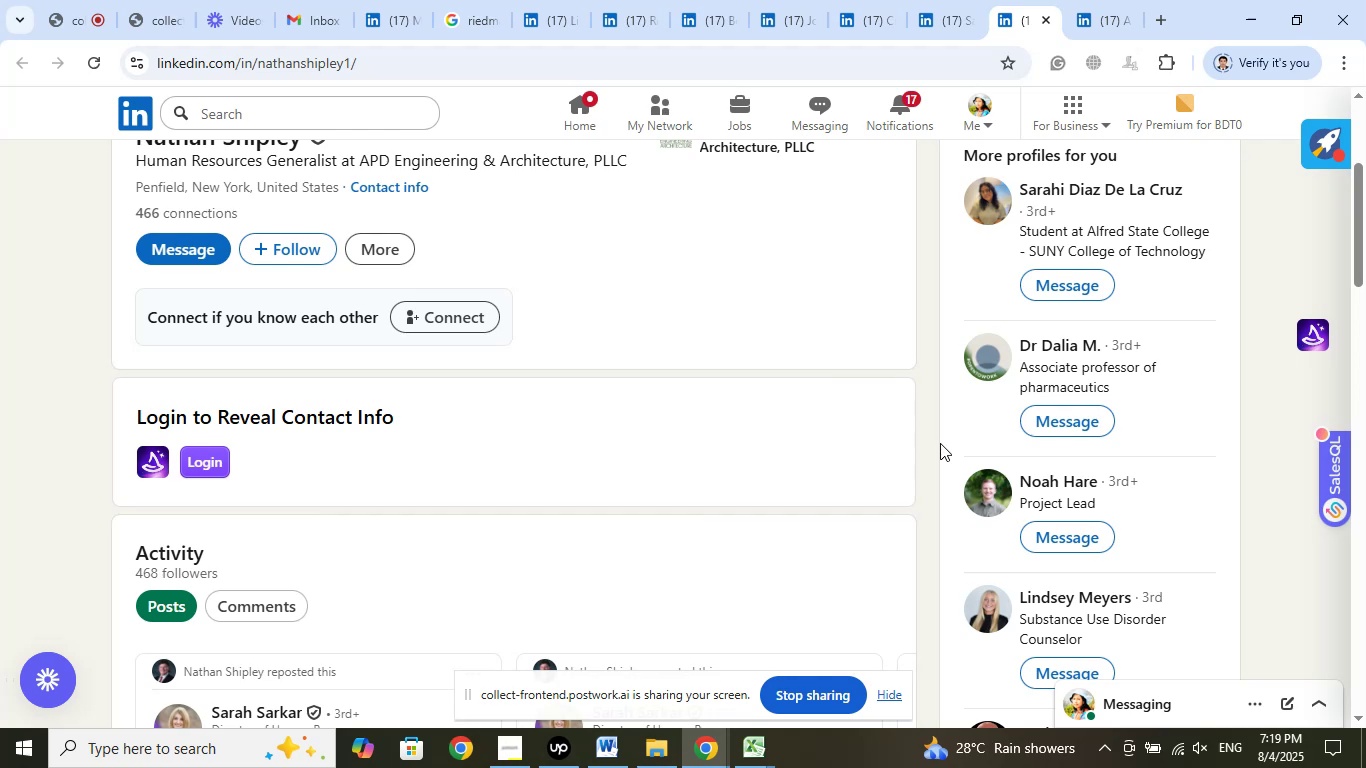 
wait(5.81)
 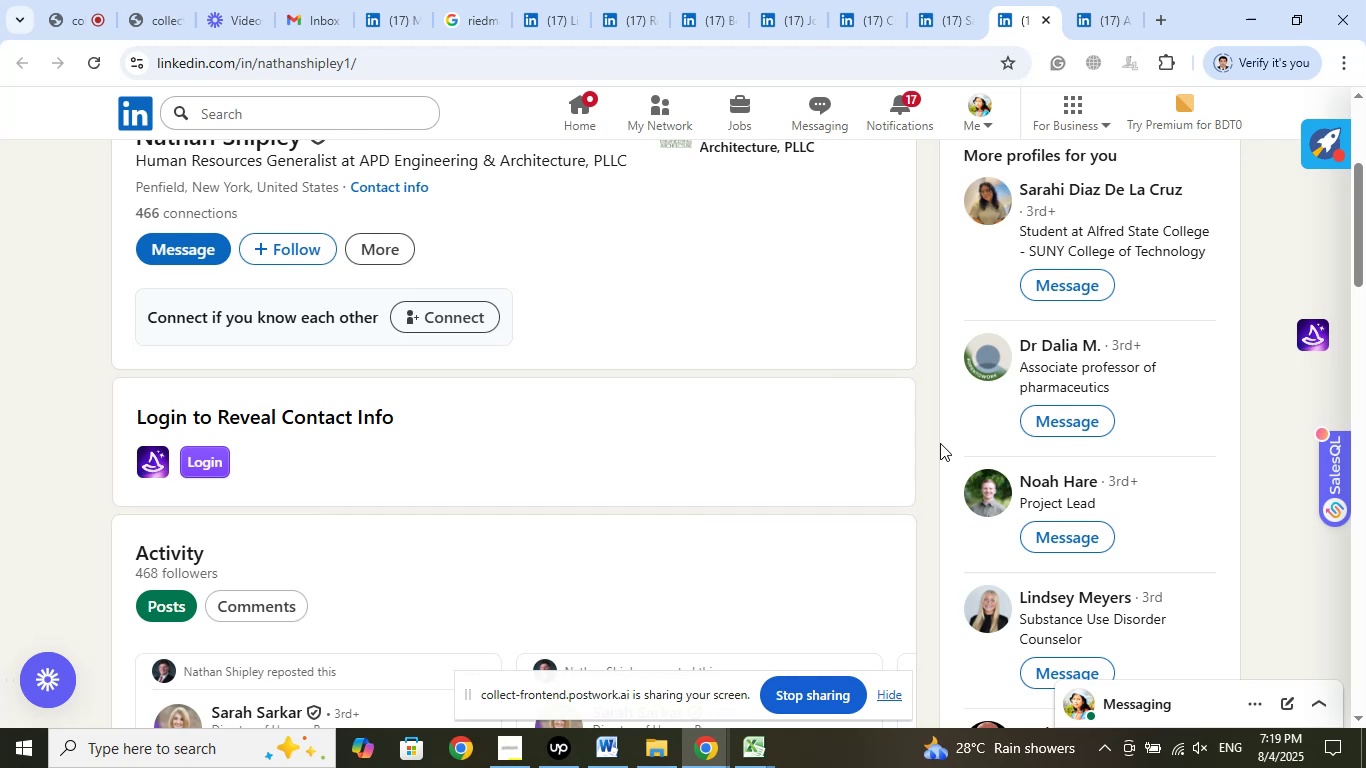 
left_click([1042, 18])
 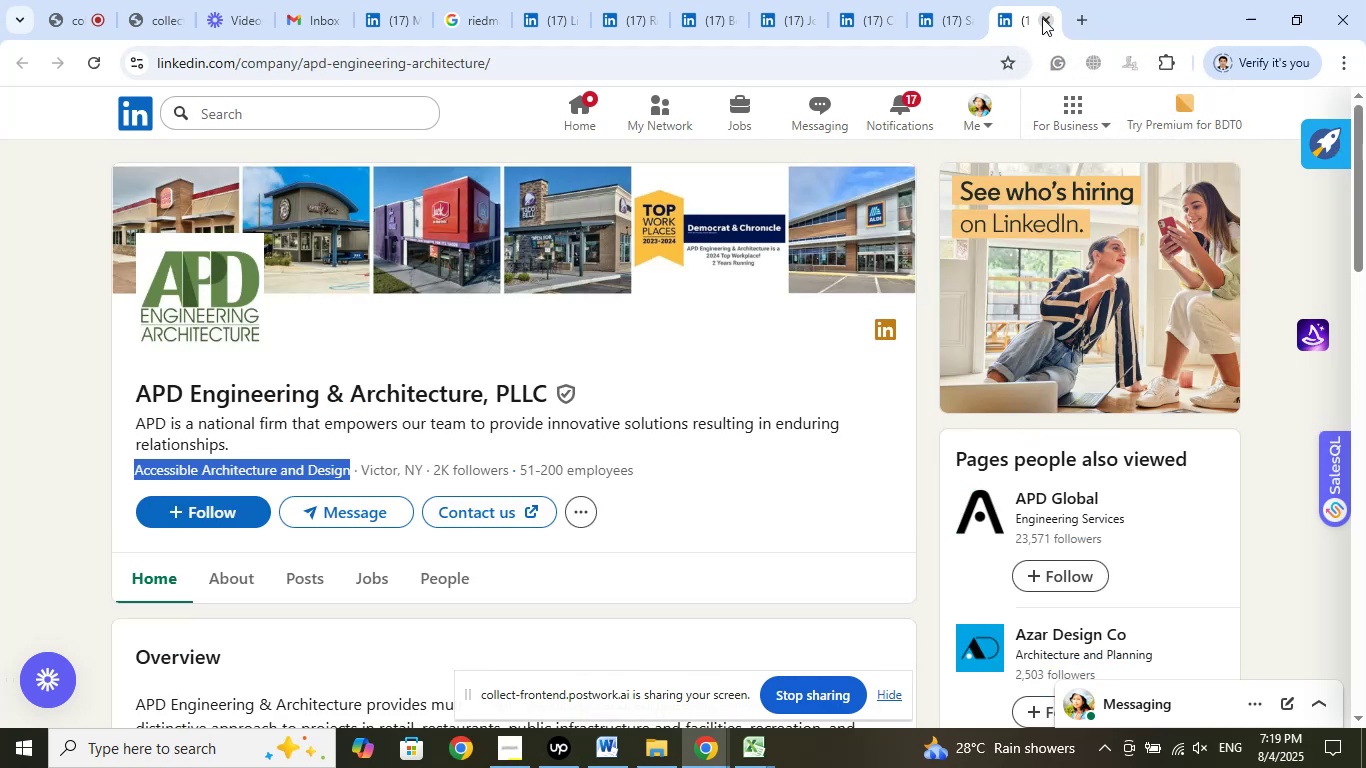 
left_click([1042, 18])
 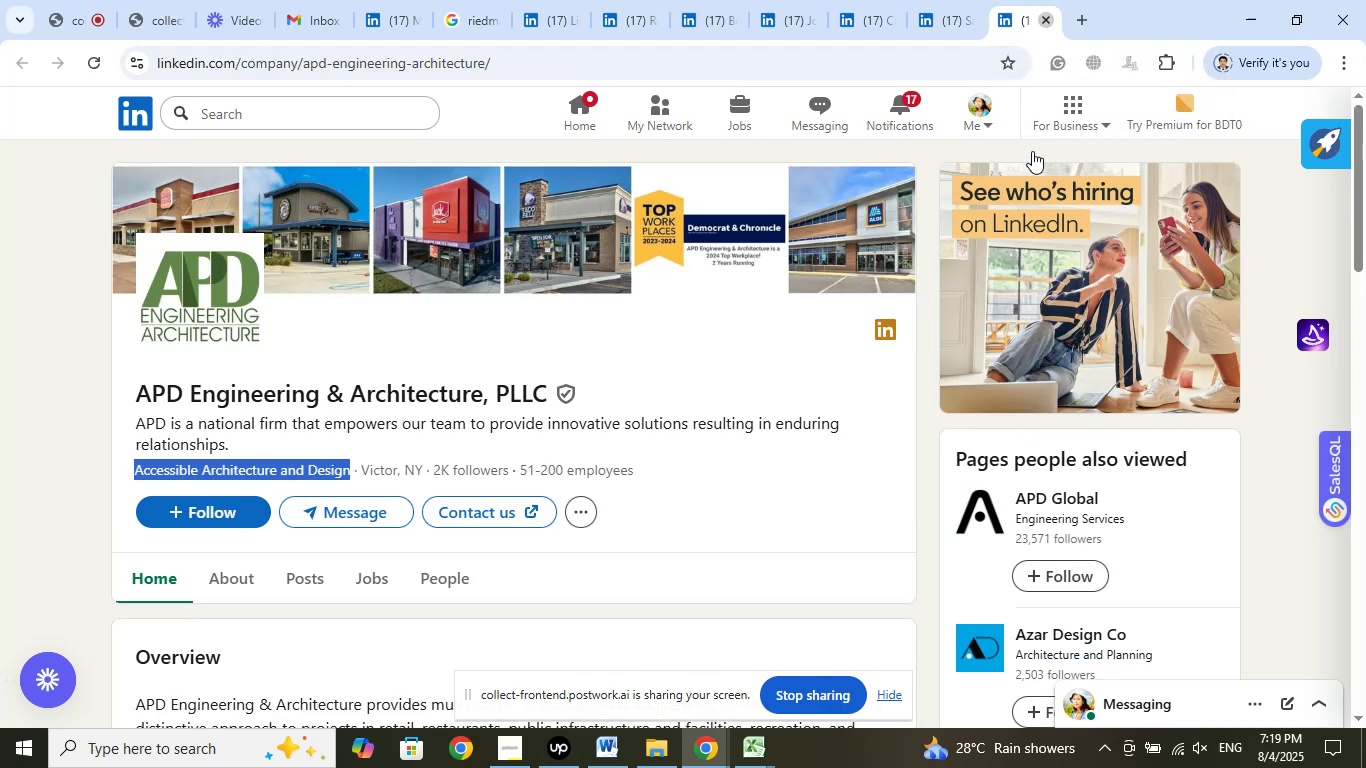 
mouse_move([987, 382])
 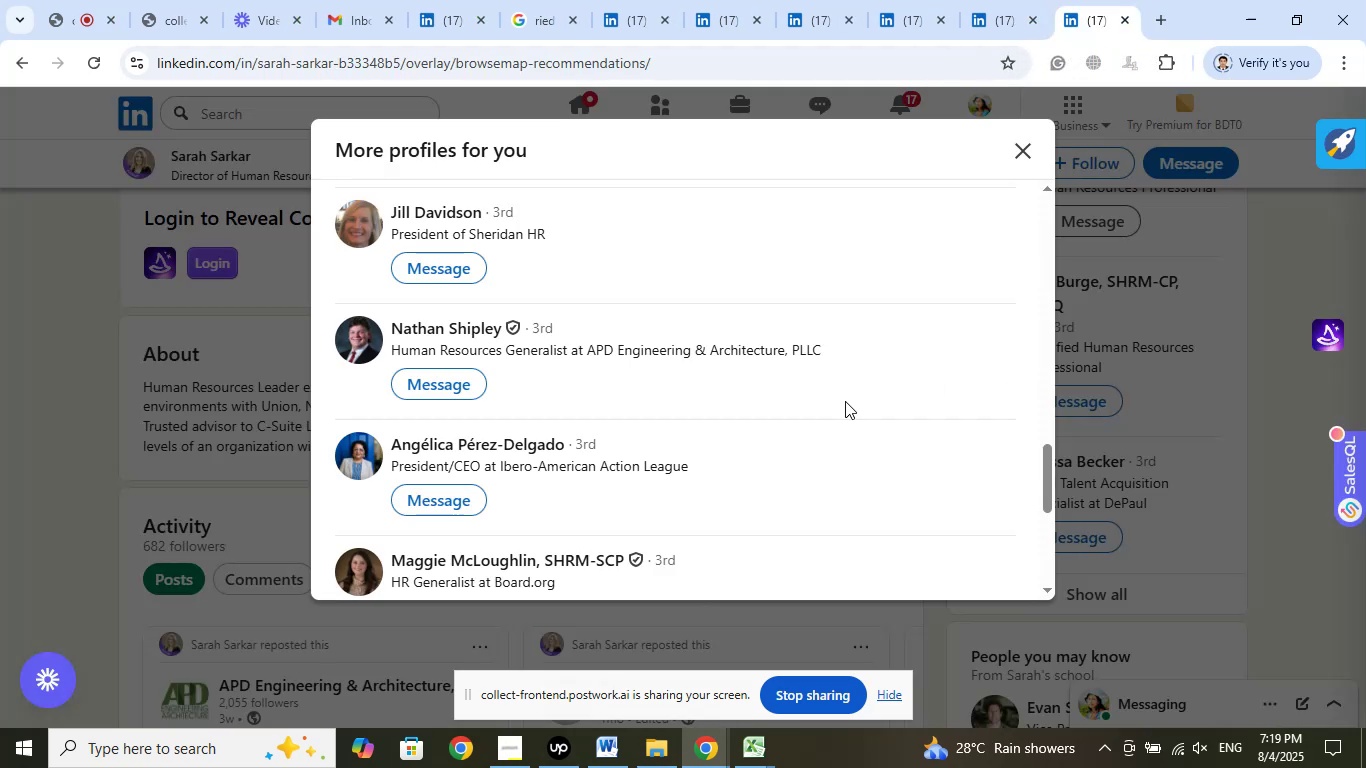 
scroll: coordinate [845, 401], scroll_direction: down, amount: 1.0
 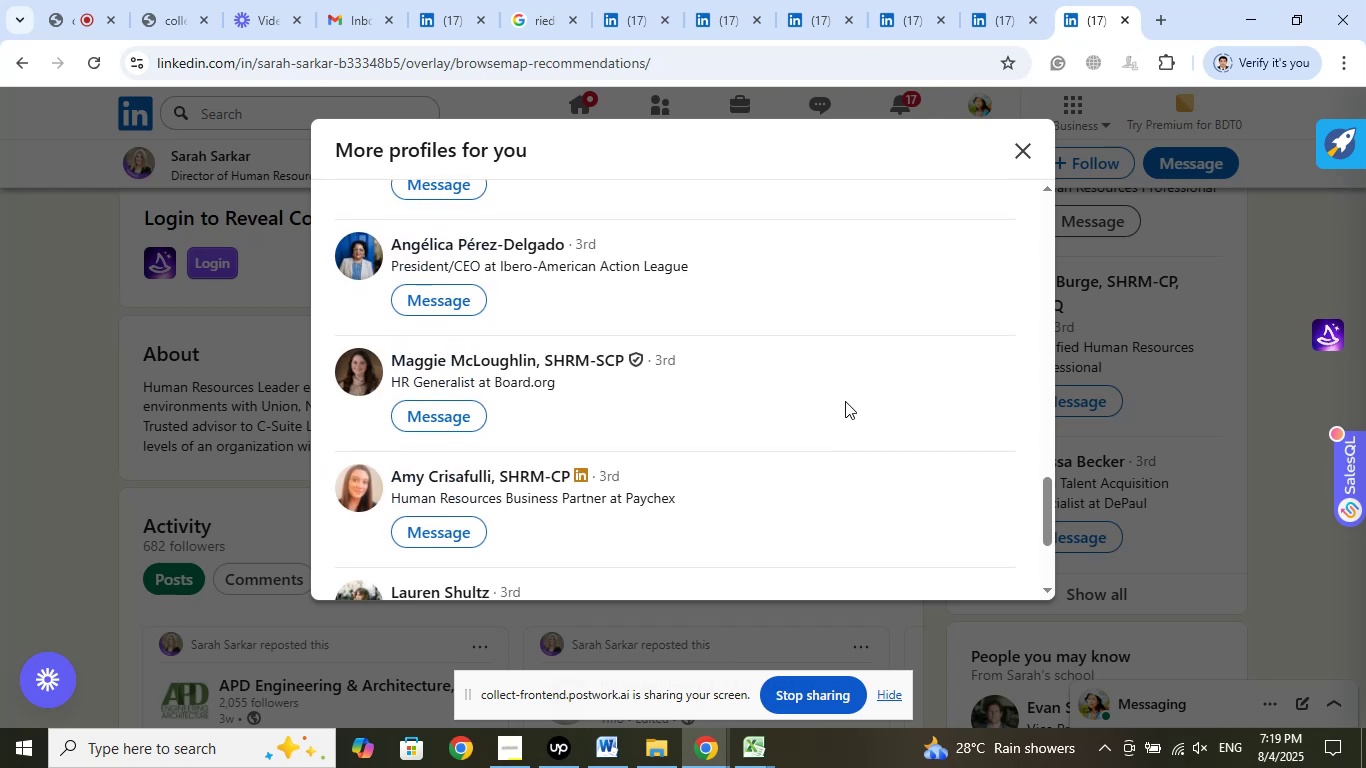 
right_click([483, 357])
 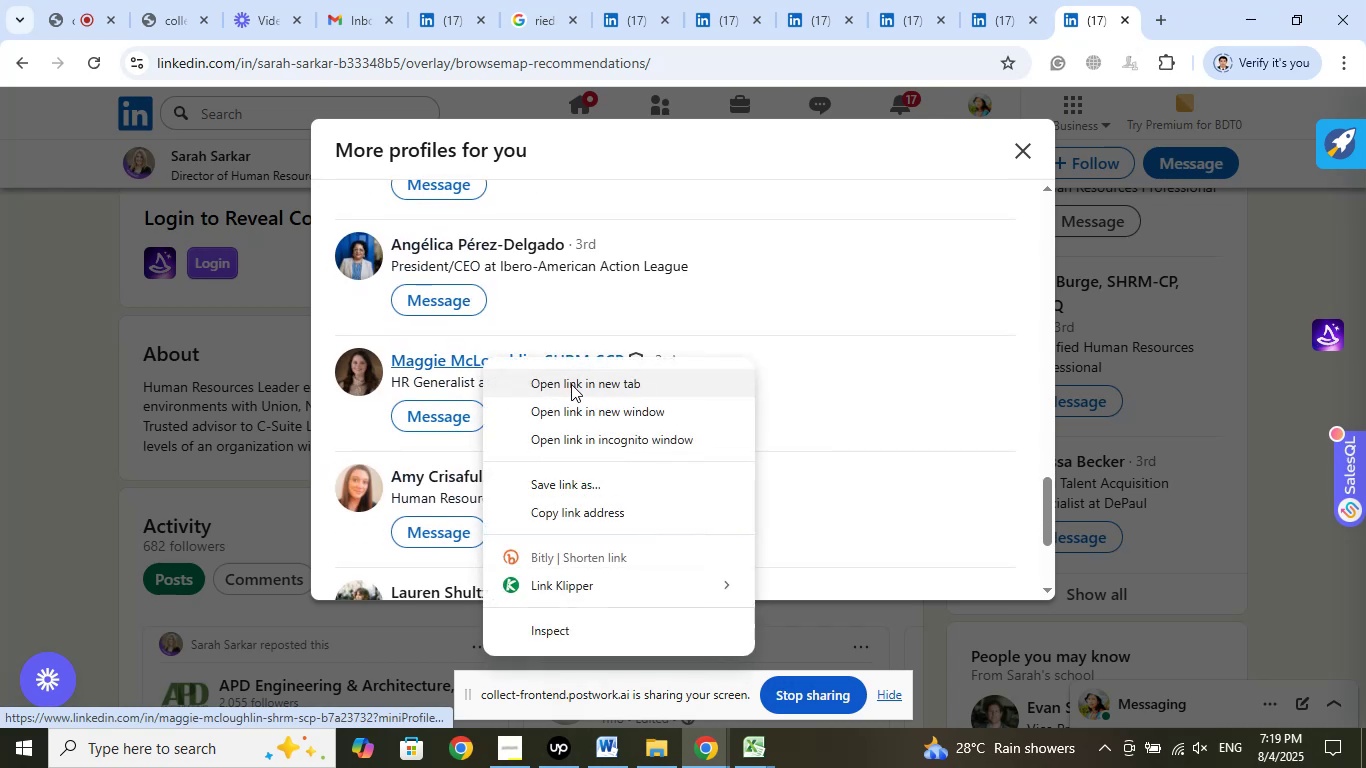 
left_click([571, 384])
 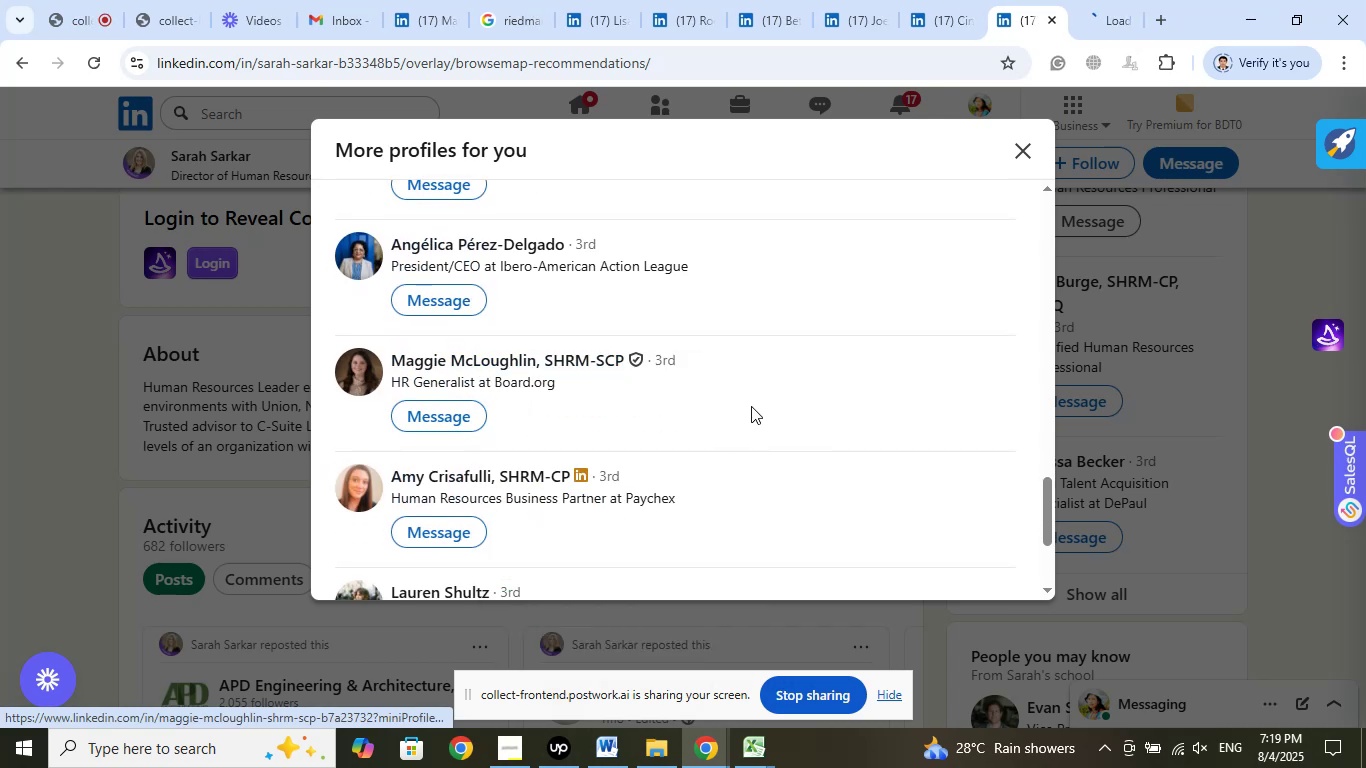 
scroll: coordinate [761, 407], scroll_direction: down, amount: 2.0
 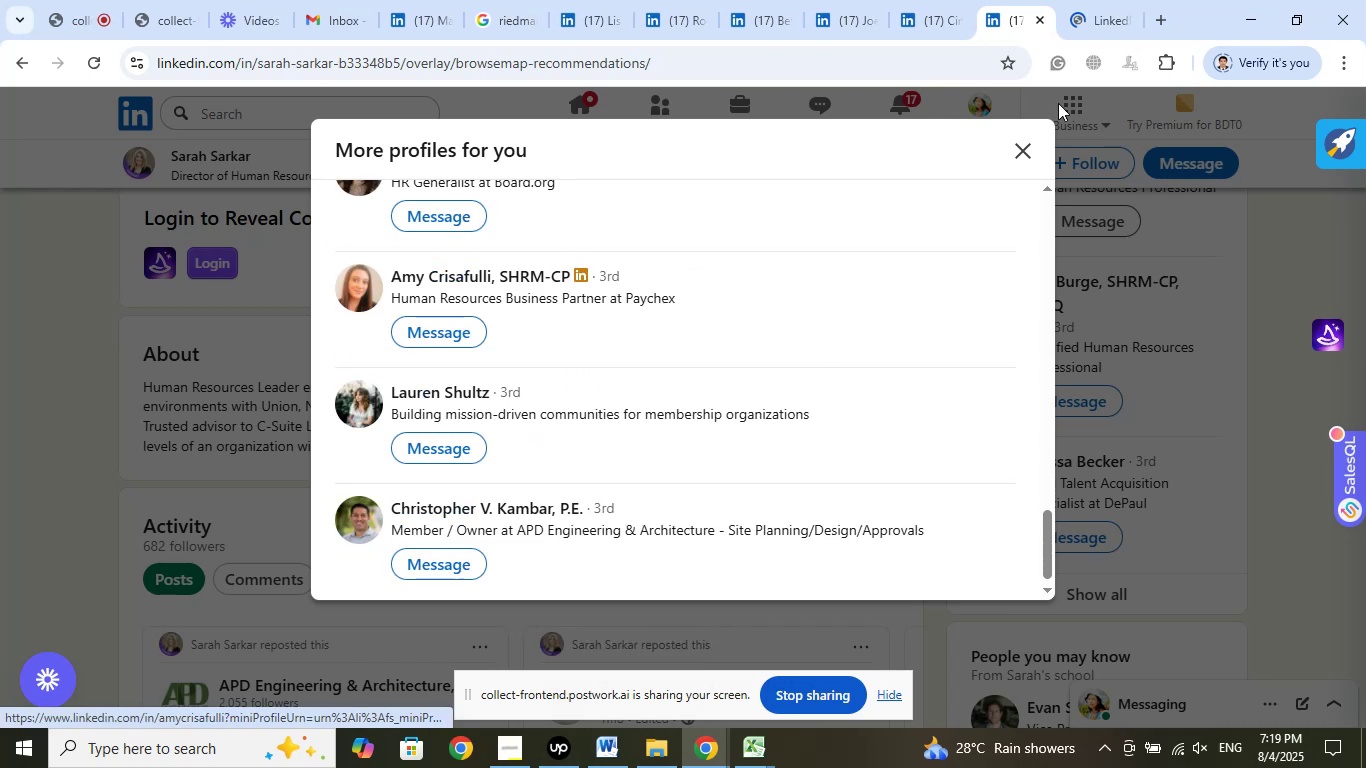 
left_click([1079, 13])
 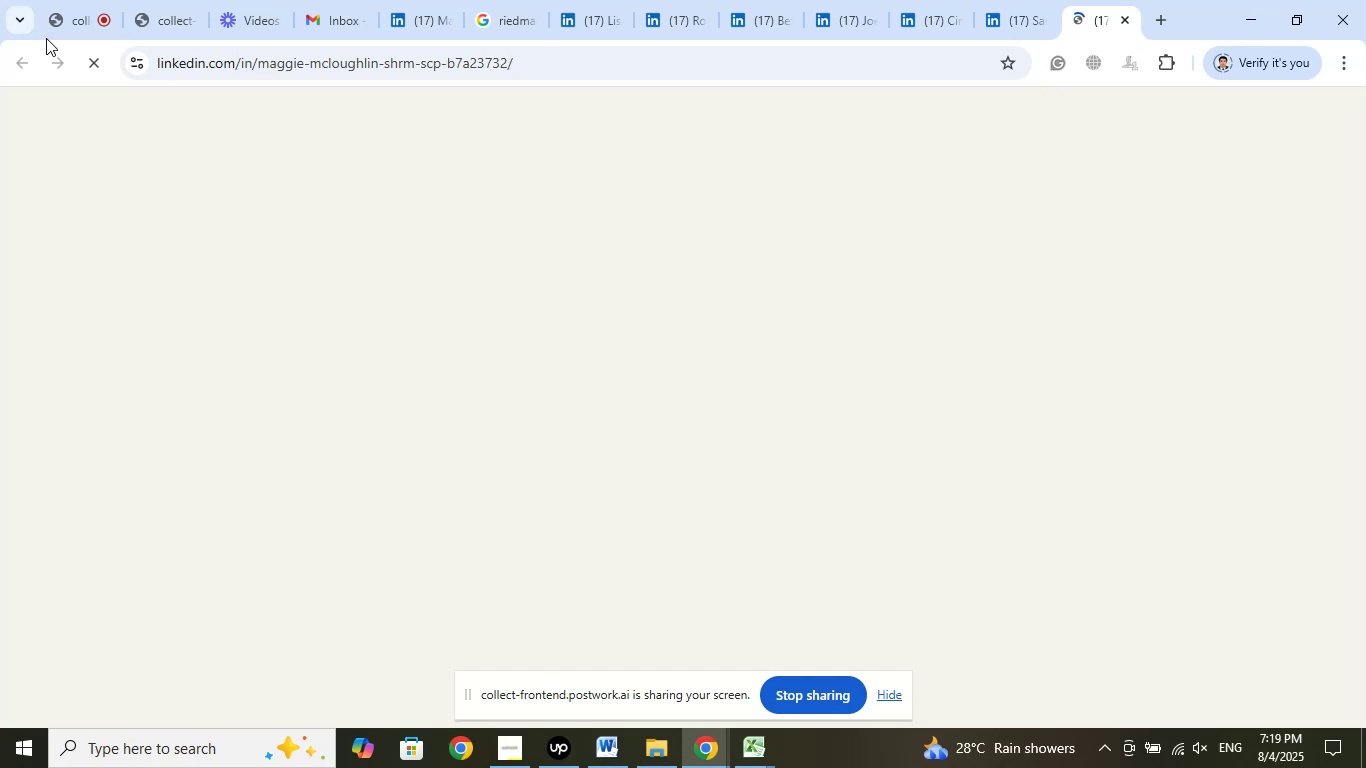 
left_click([67, 21])
 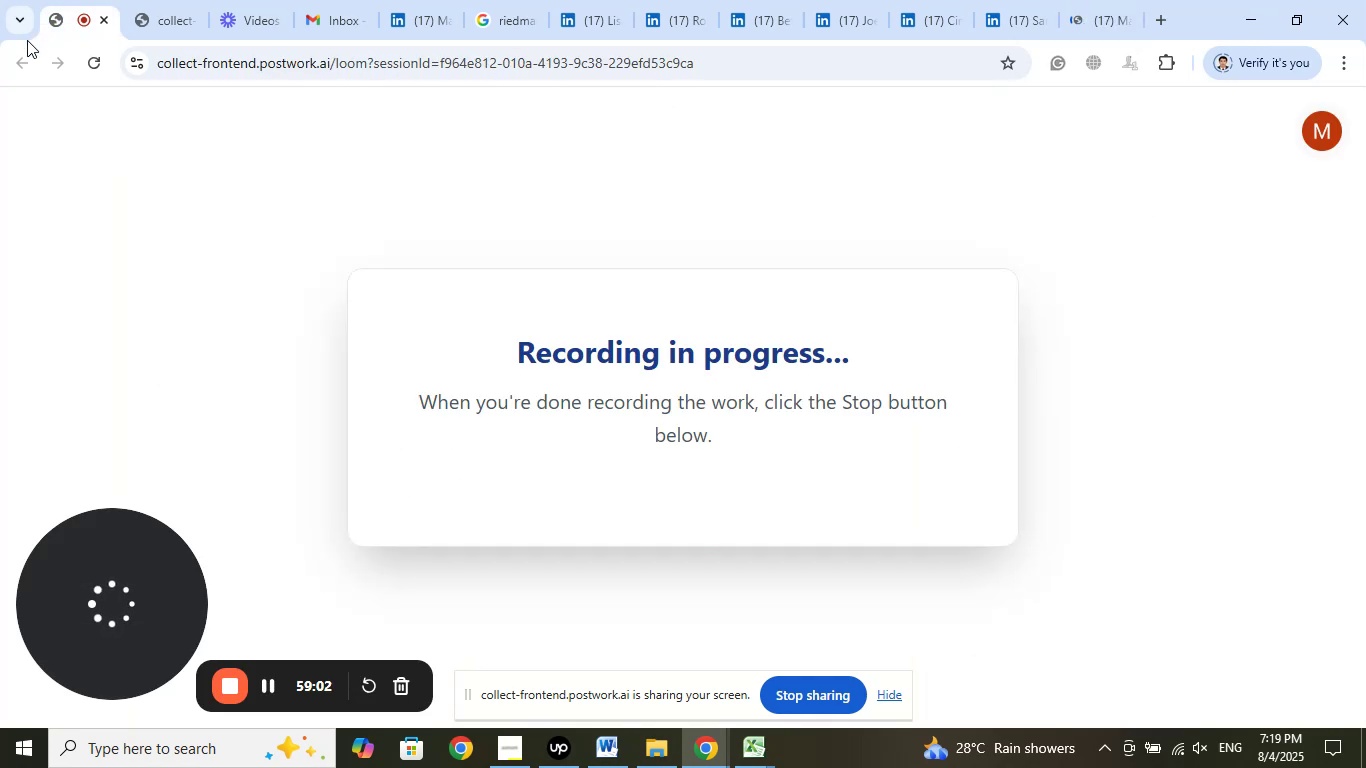 
left_click([178, 16])
 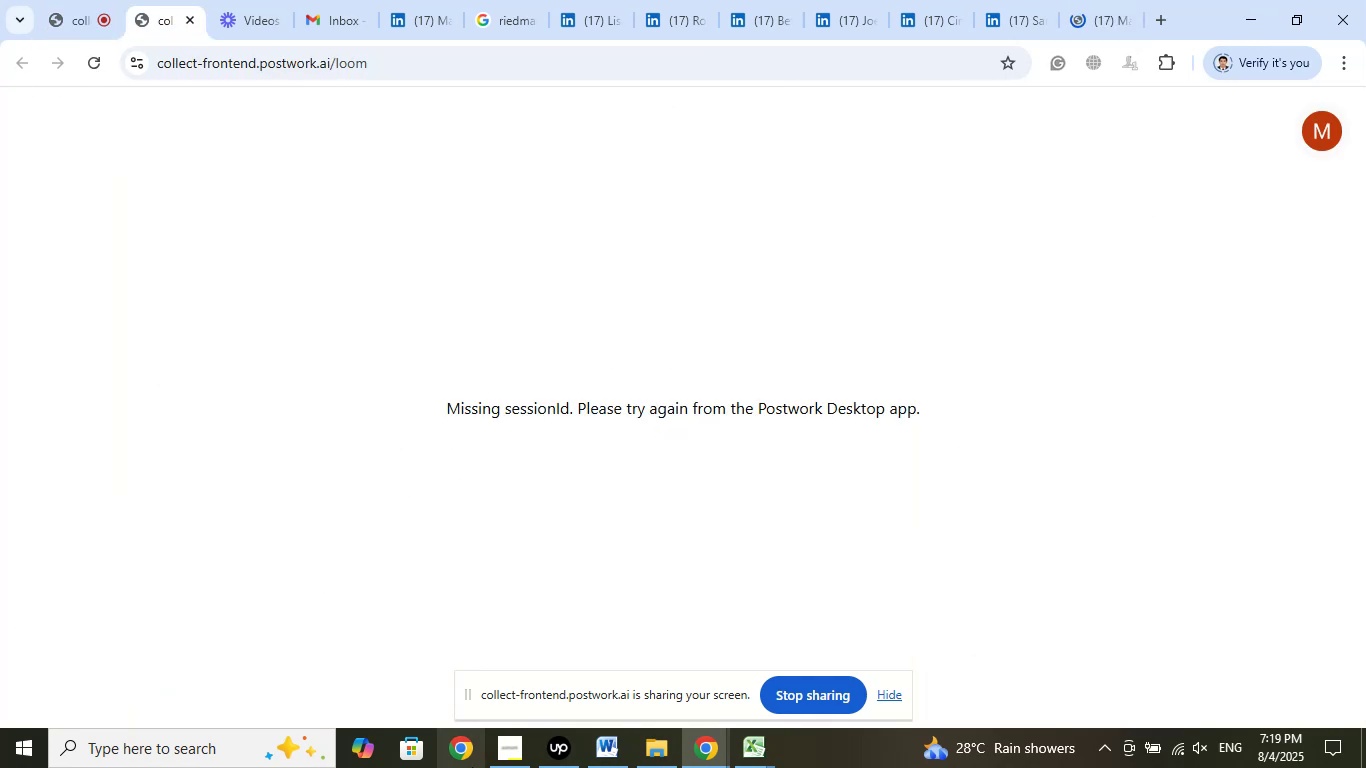 
left_click([502, 755])
 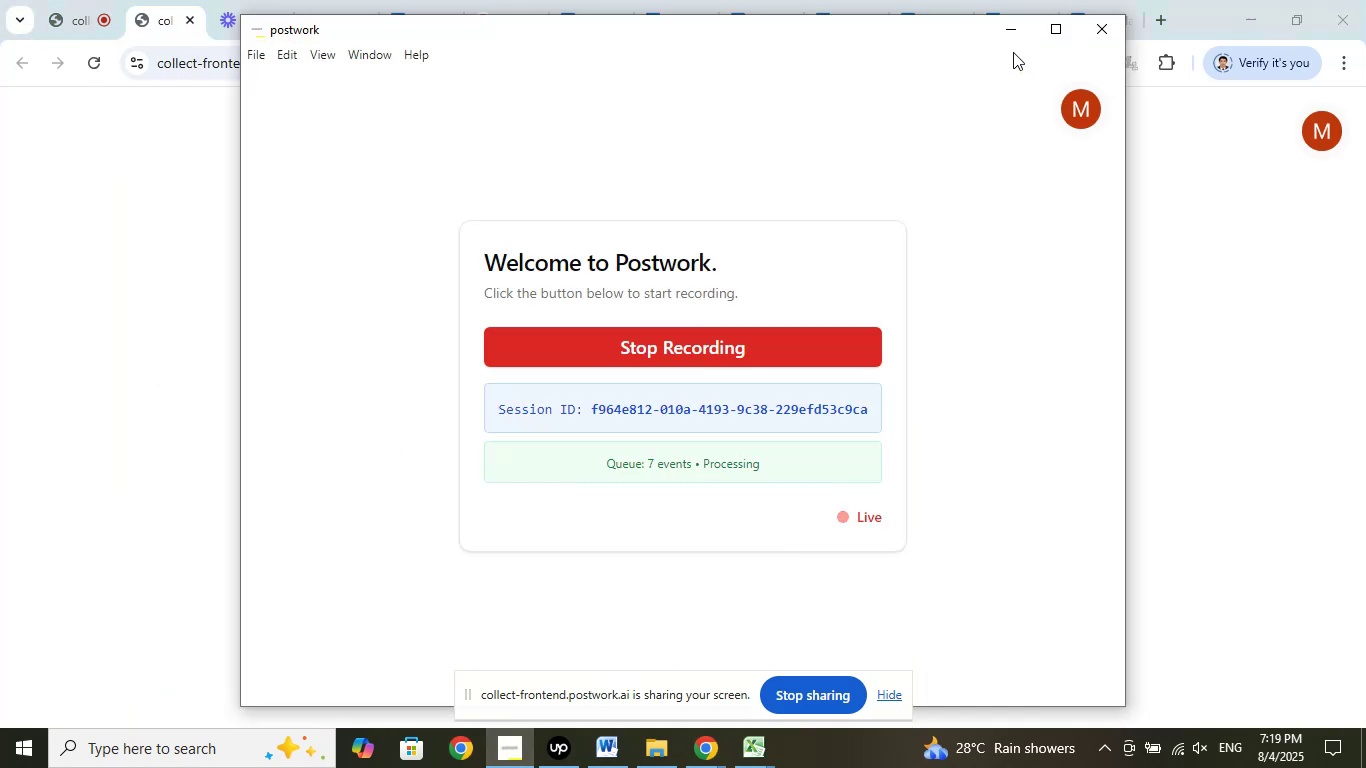 
left_click([1007, 25])
 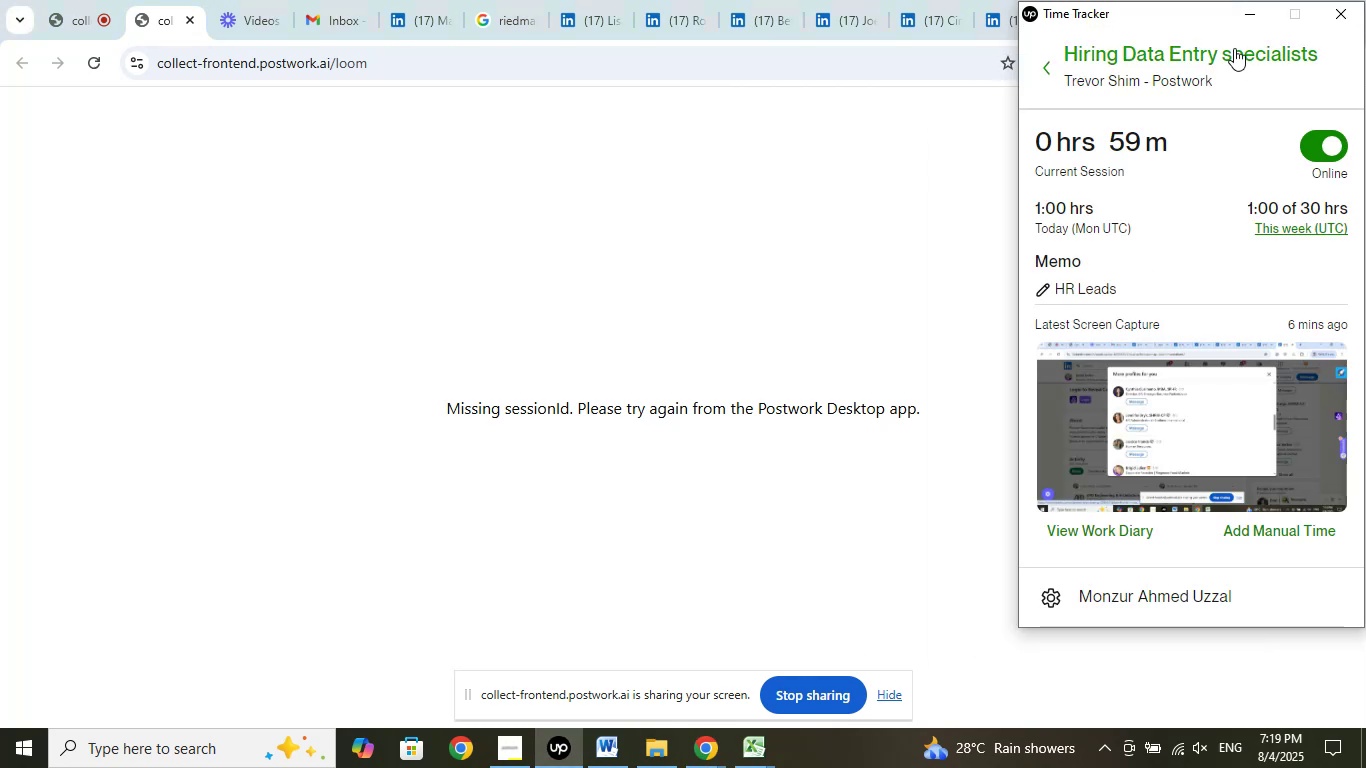 
left_click([1248, 16])
 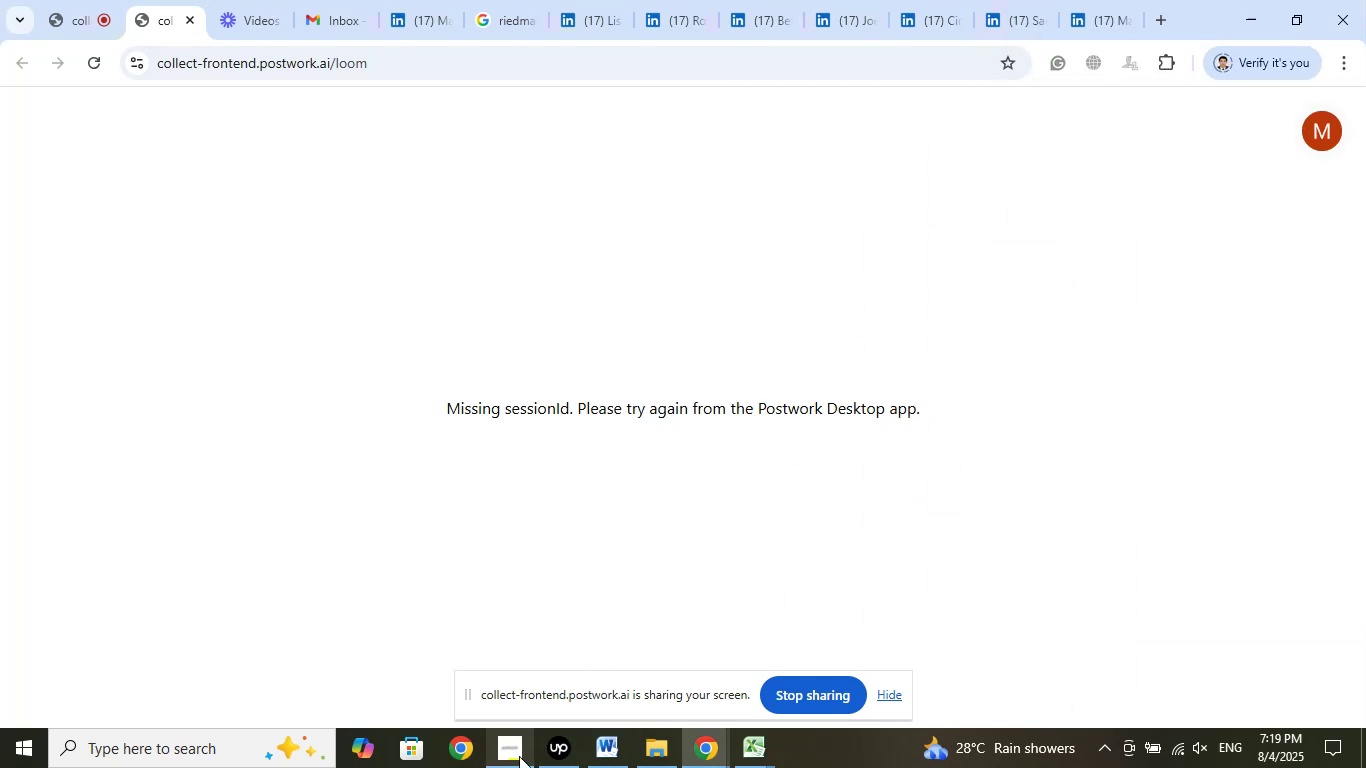 
left_click([564, 751])
 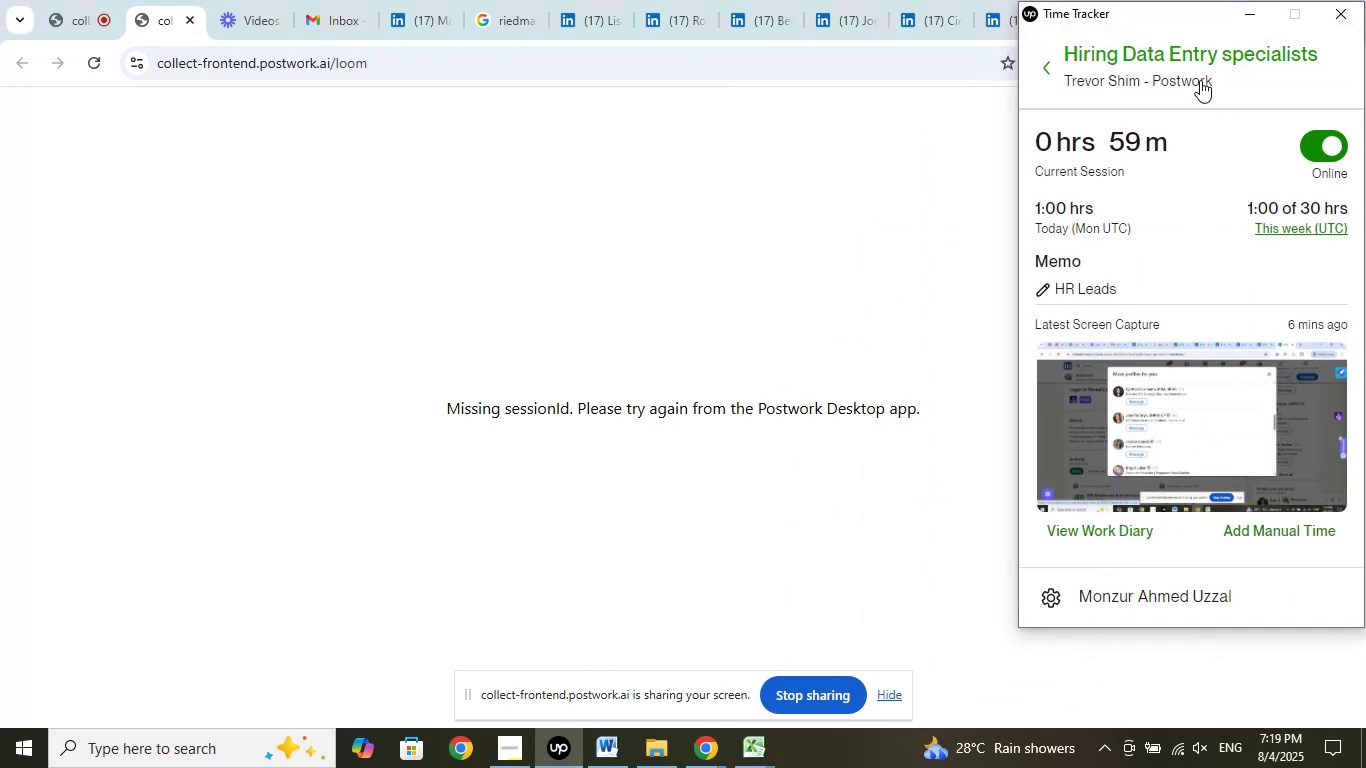 
left_click([1246, 11])
 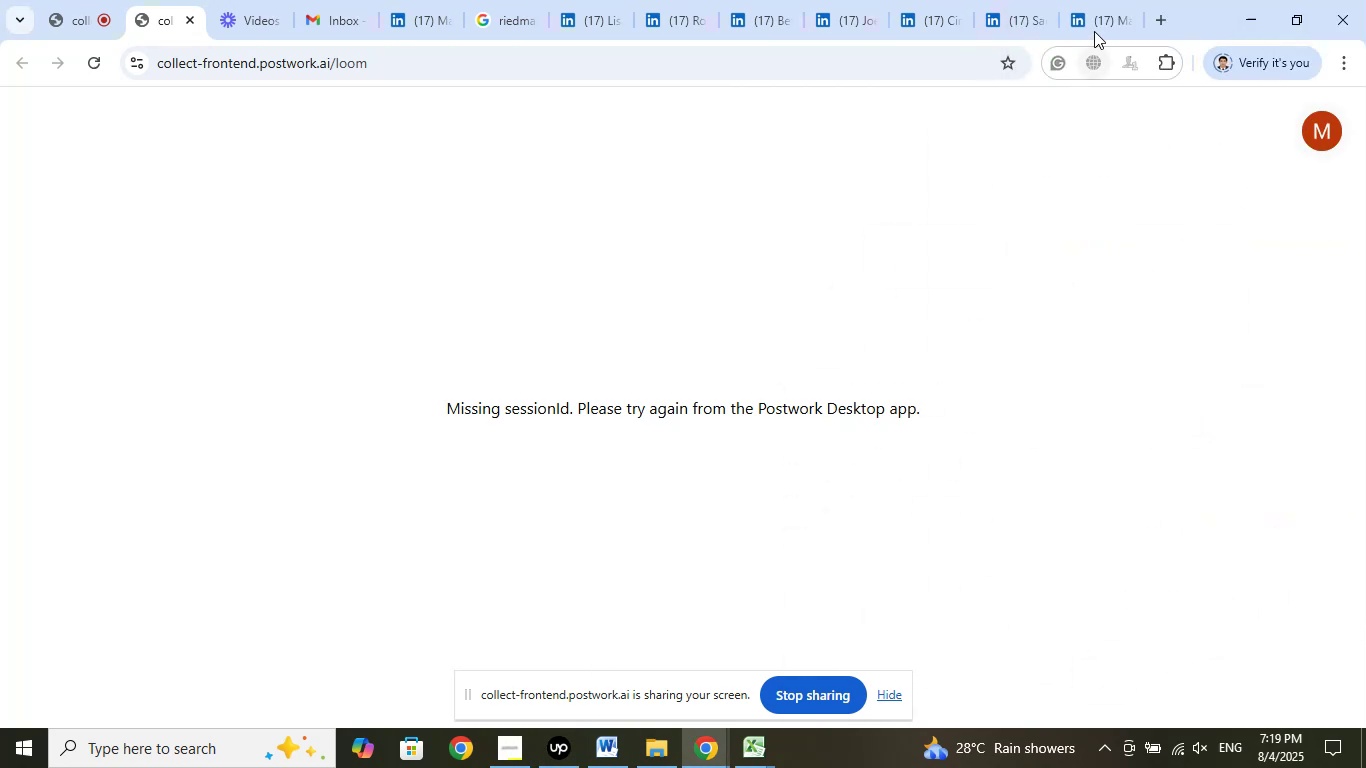 
left_click([1100, 12])
 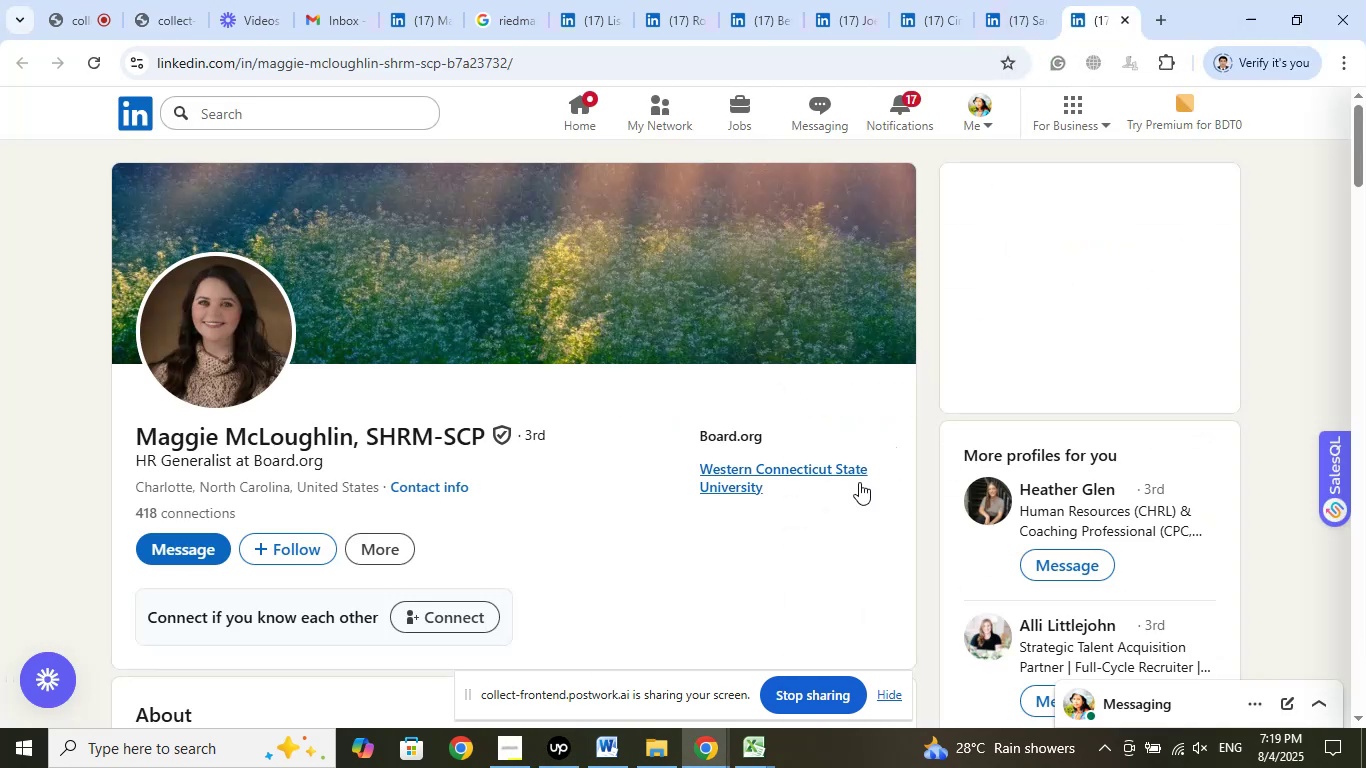 
mouse_move([785, 566])
 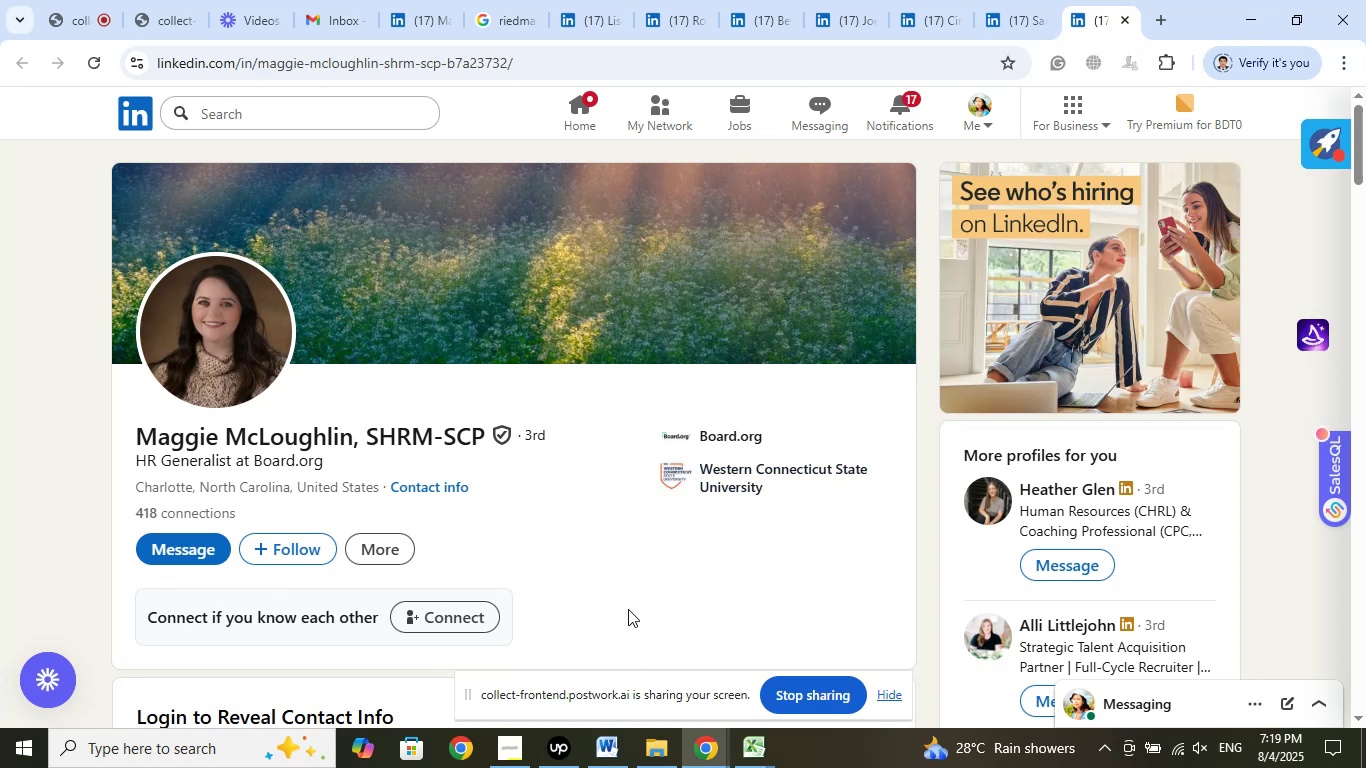 
wait(6.83)
 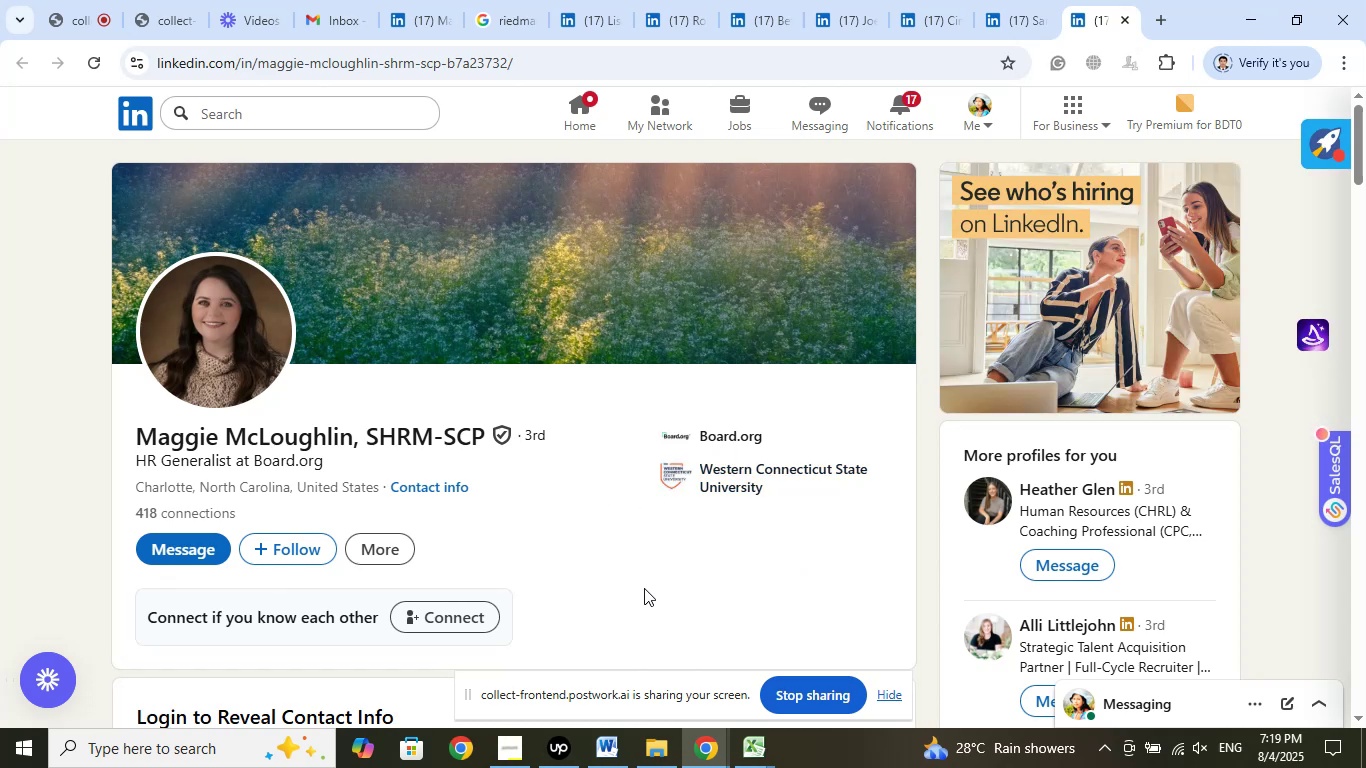 
left_click([729, 438])
 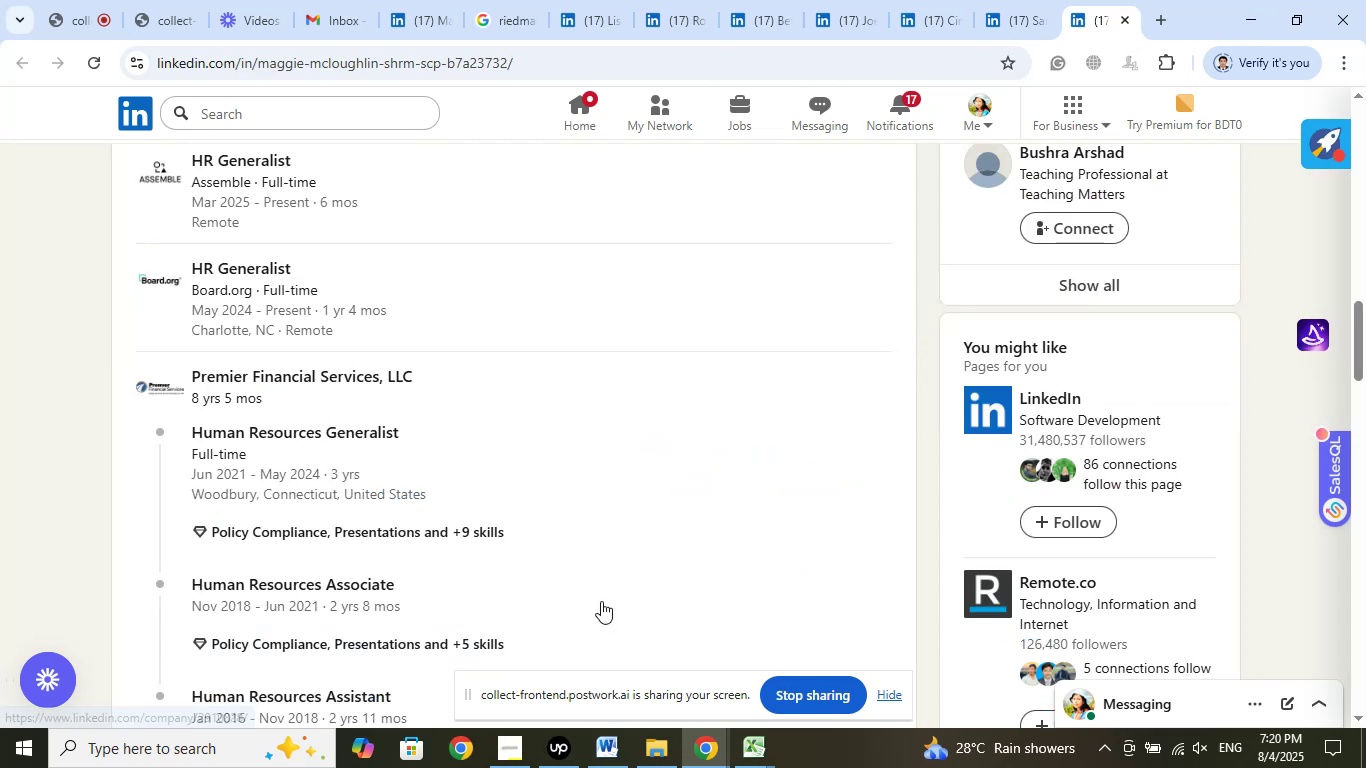 
scroll: coordinate [589, 568], scroll_direction: up, amount: 2.0
 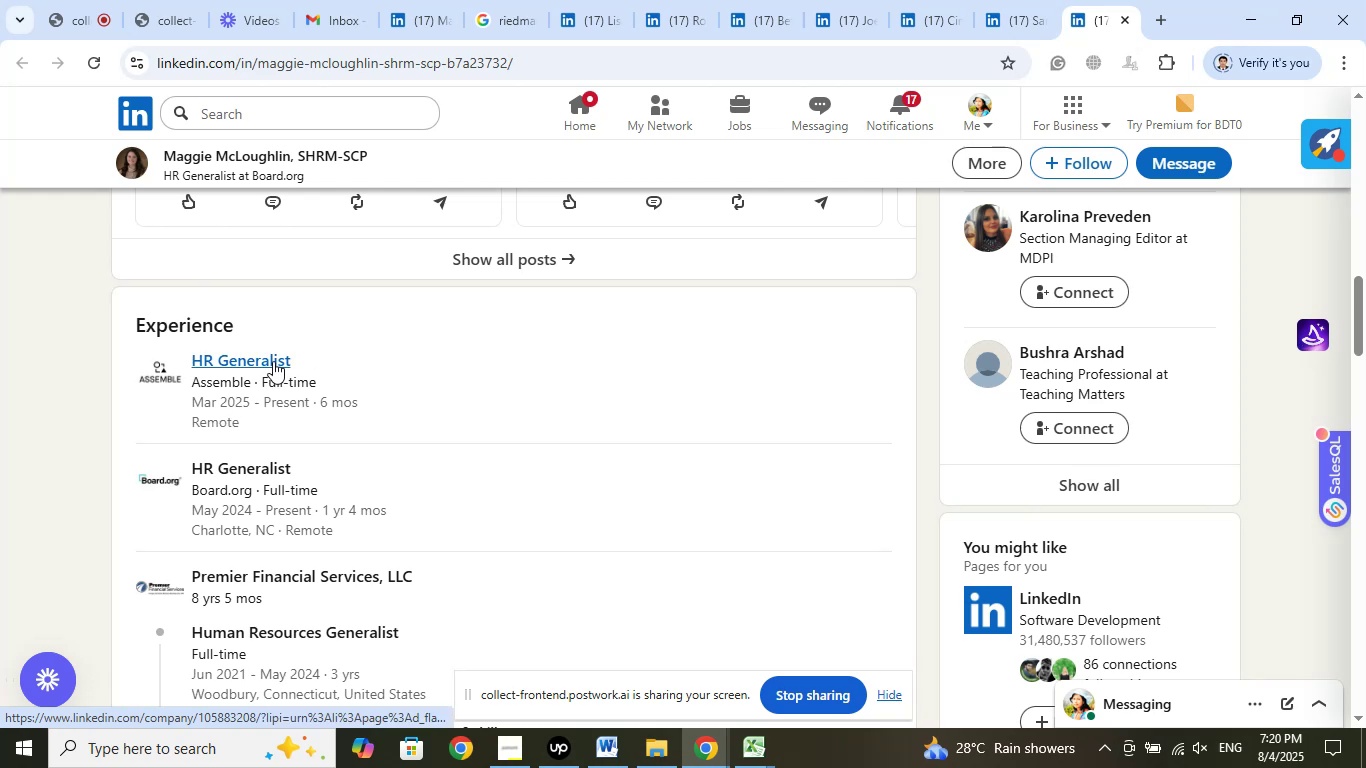 
left_click([342, 391])
 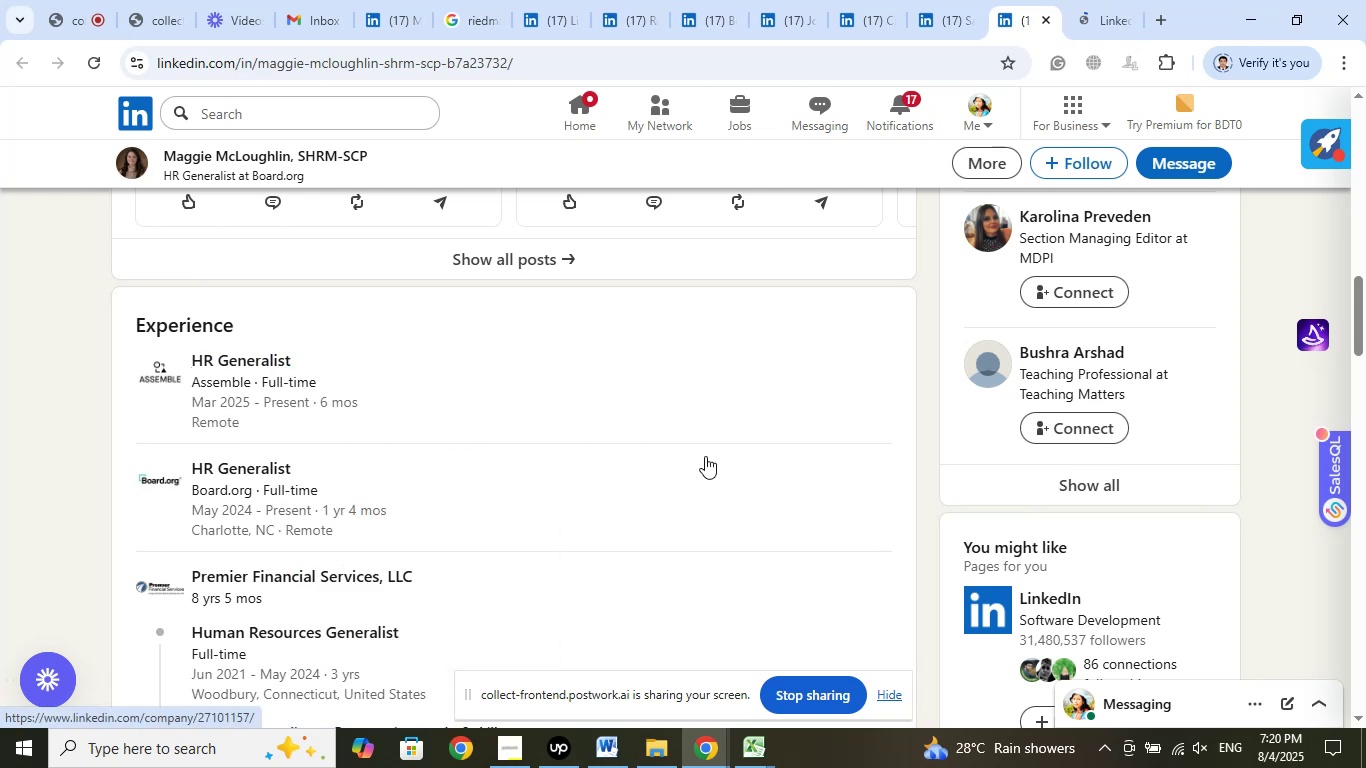 
left_click([1102, 20])
 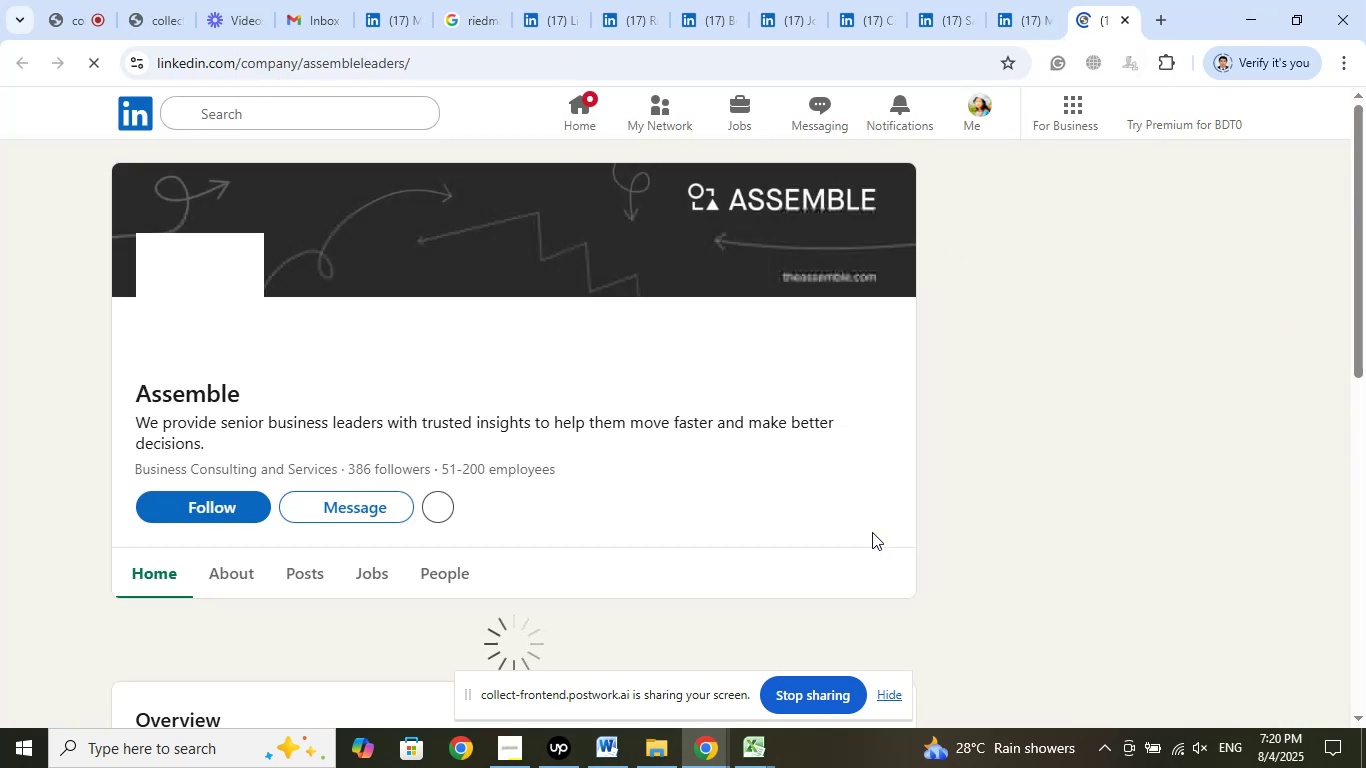 
wait(5.34)
 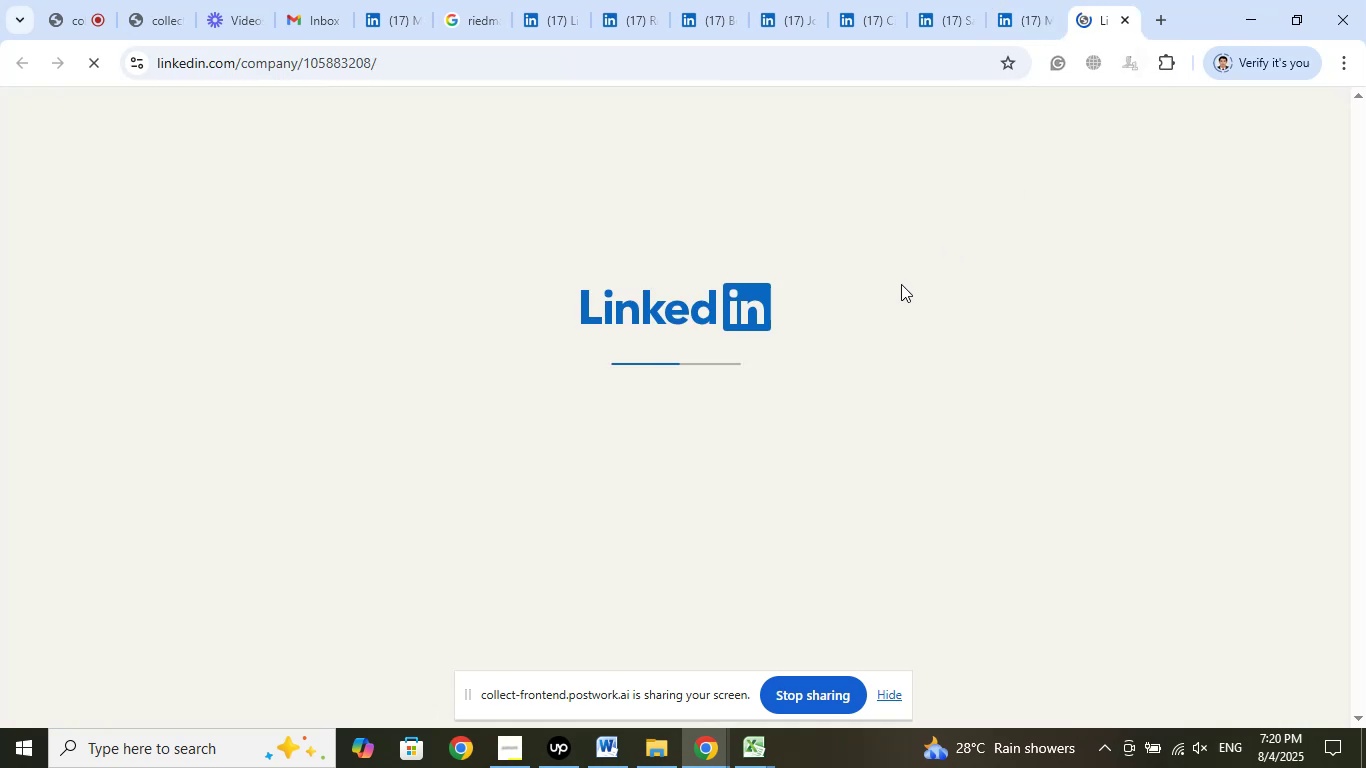 
left_click([1011, 30])
 